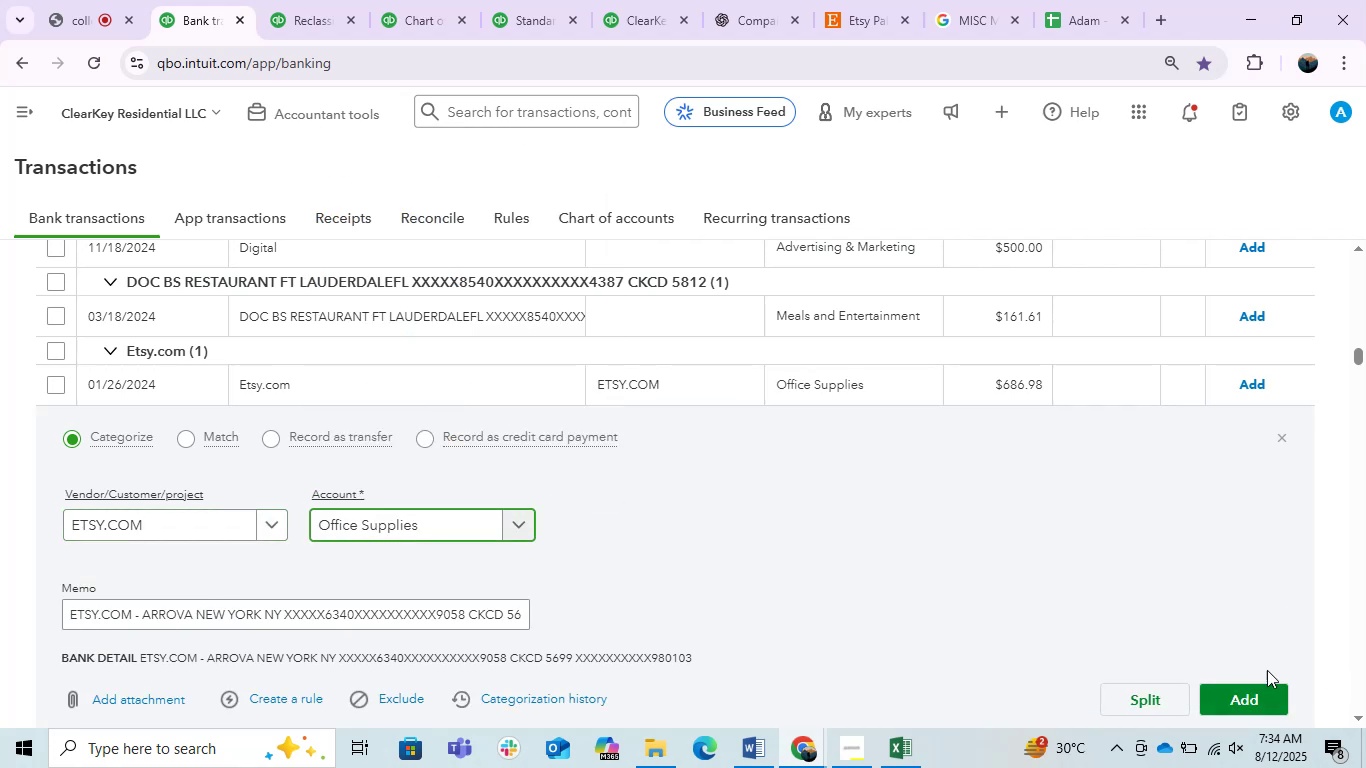 
left_click([1243, 703])
 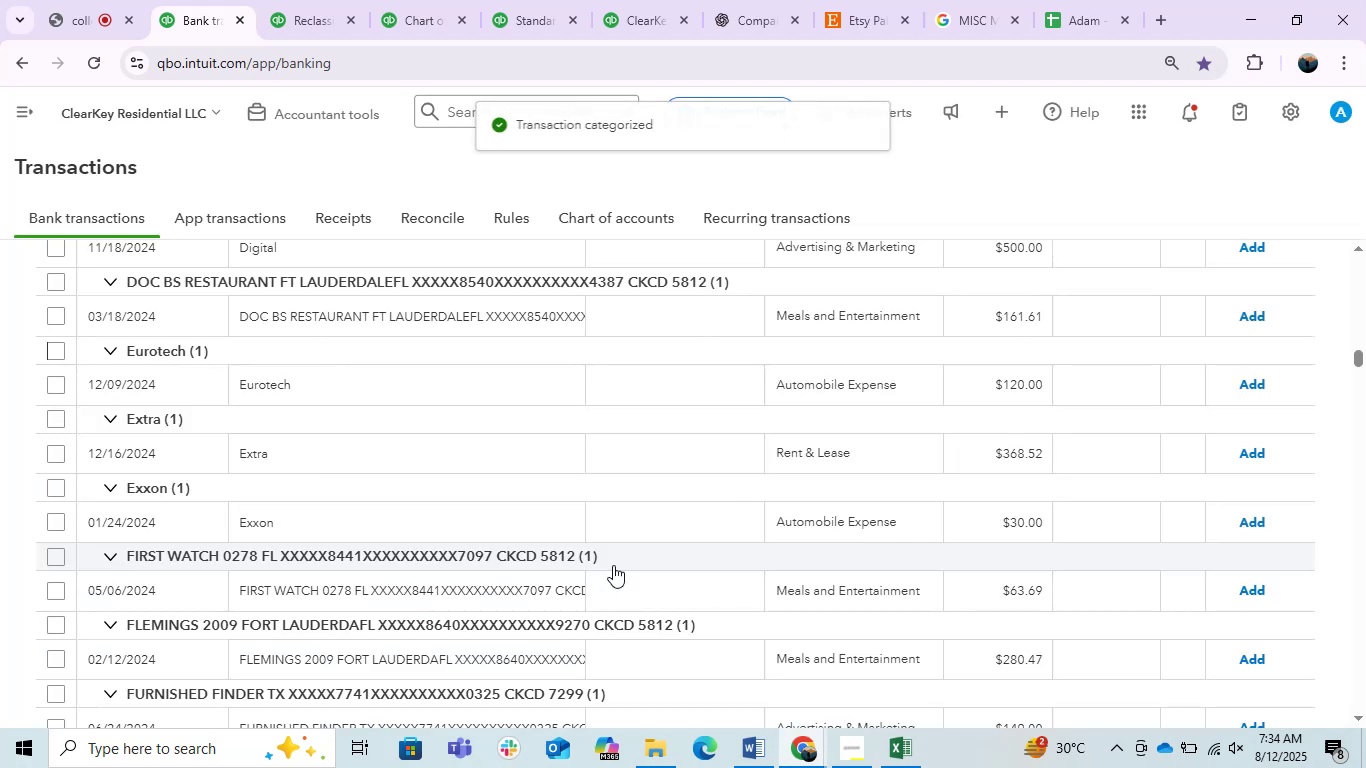 
wait(7.91)
 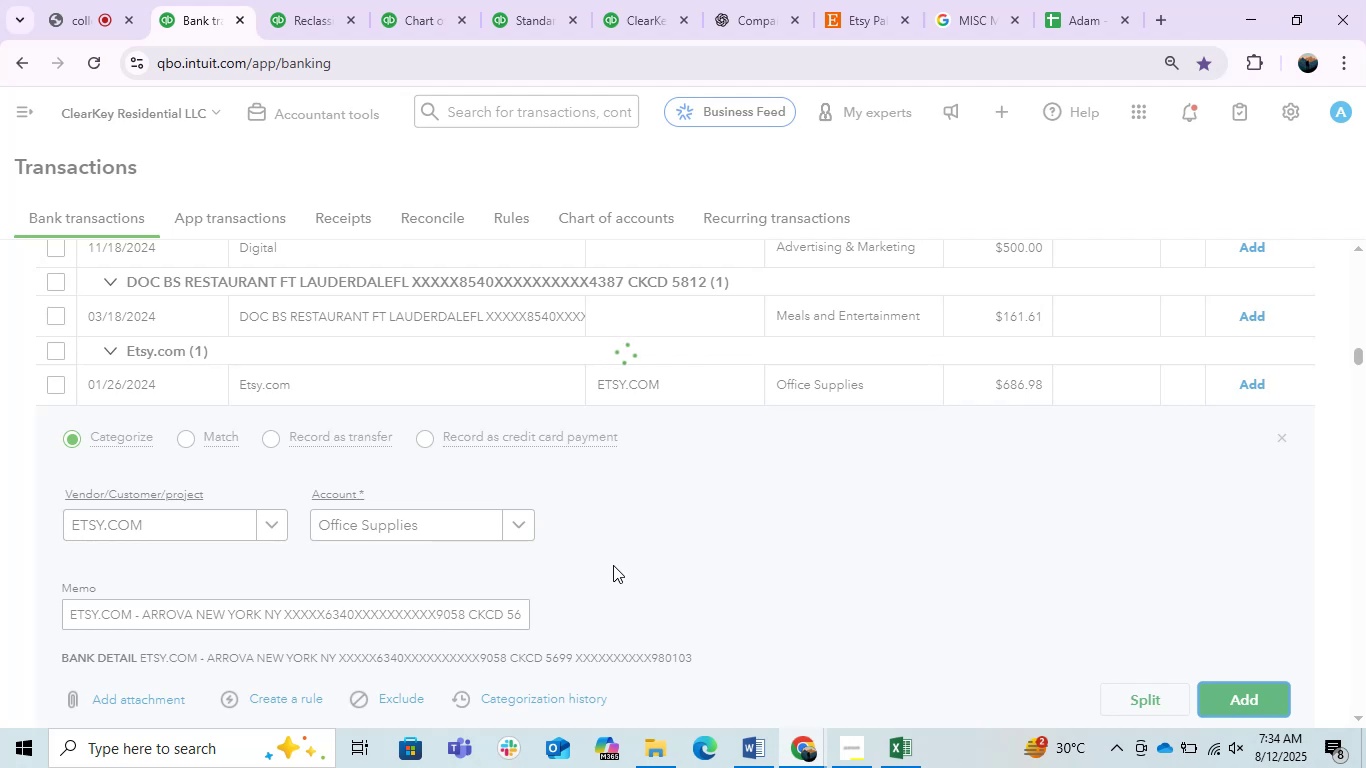 
scroll: coordinate [437, 580], scroll_direction: down, amount: 4.0
 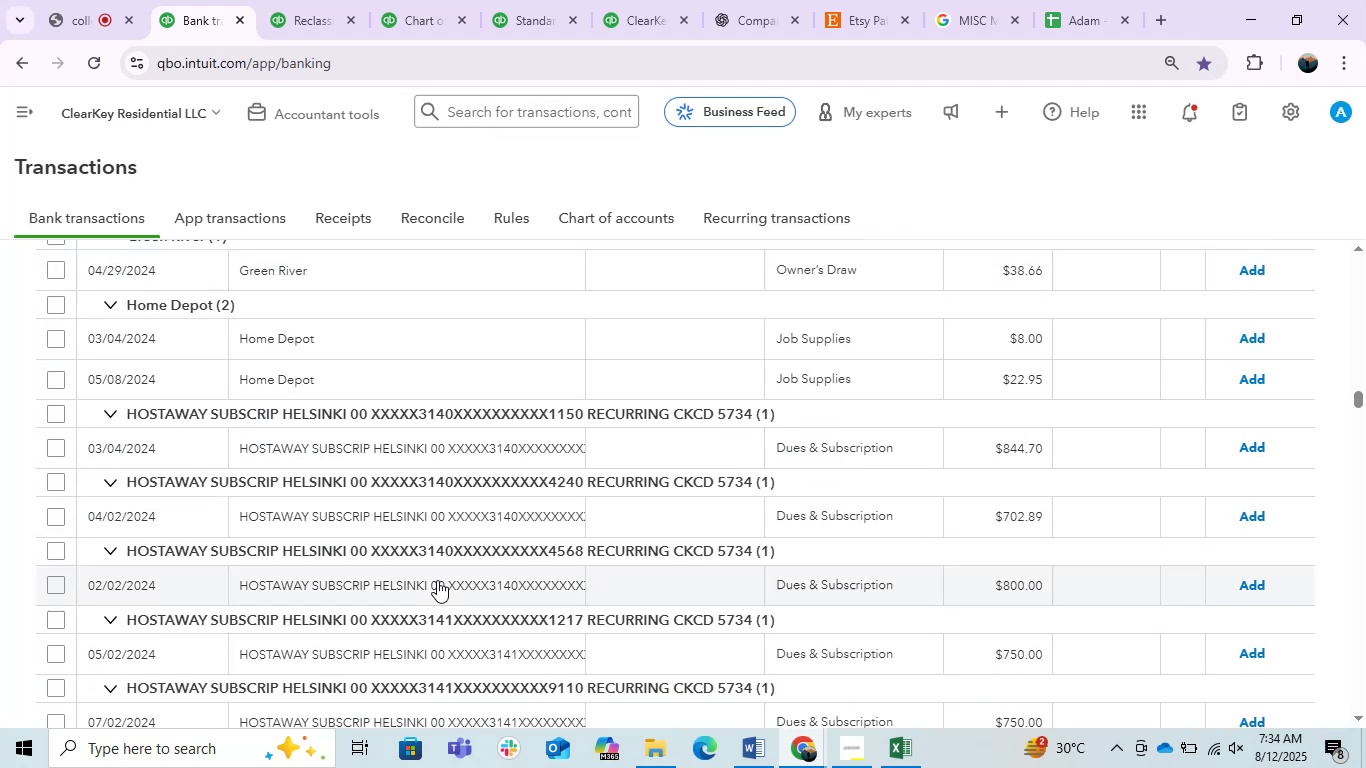 
scroll: coordinate [437, 580], scroll_direction: up, amount: 10.0
 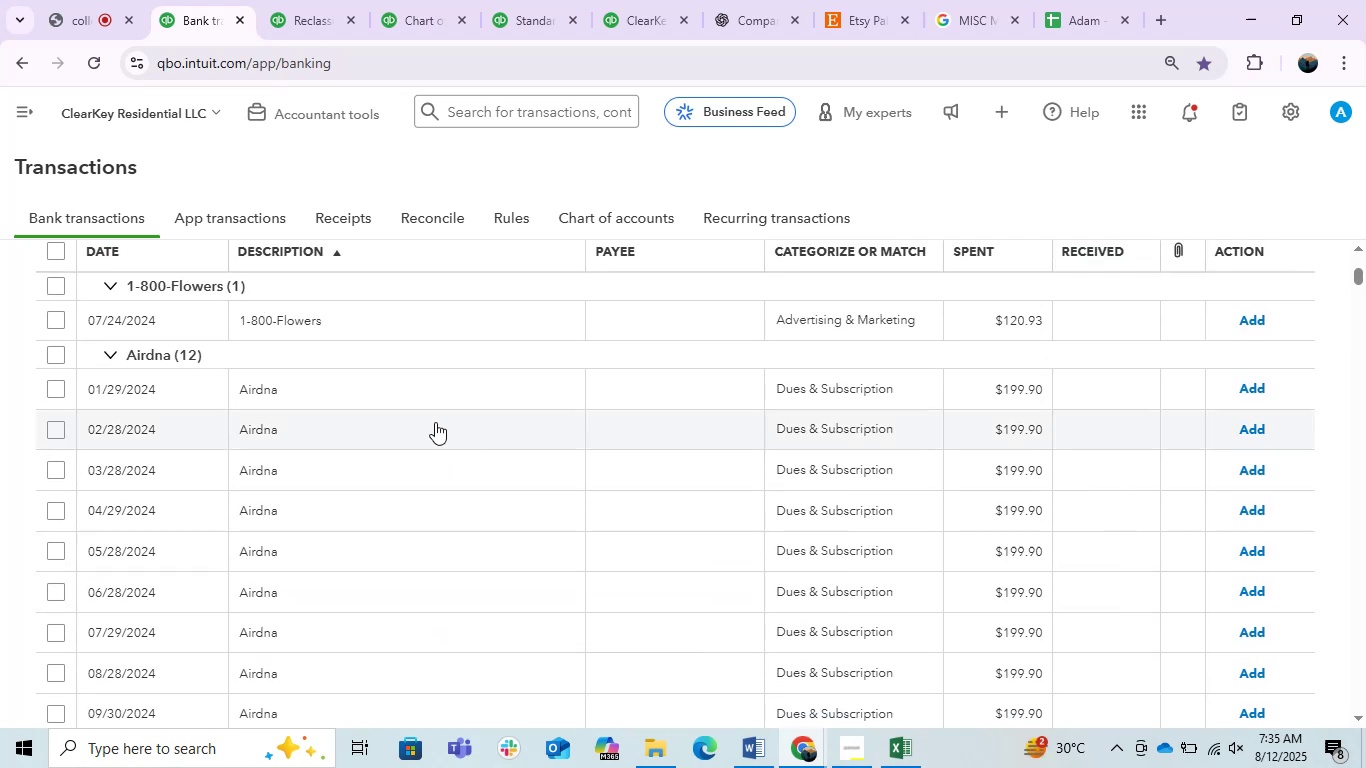 
left_click([399, 384])
 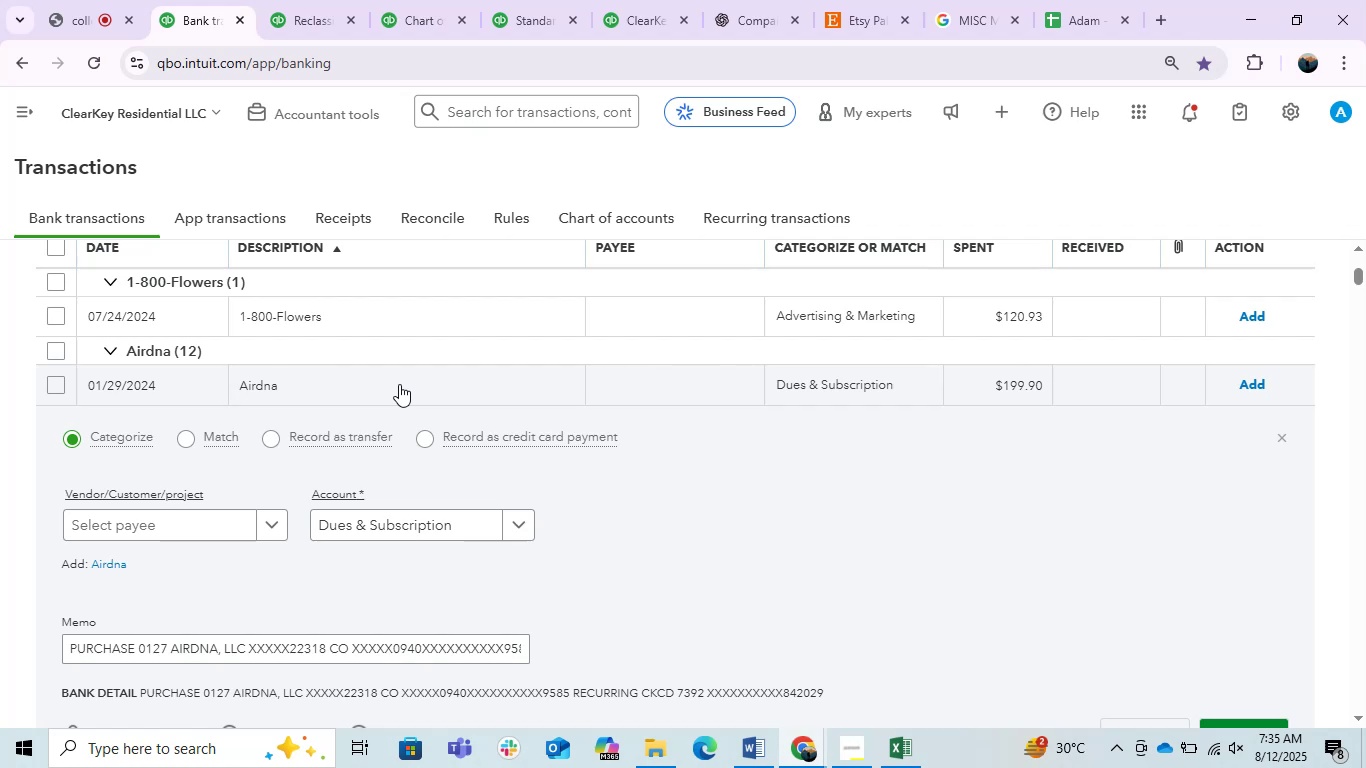 
wait(20.02)
 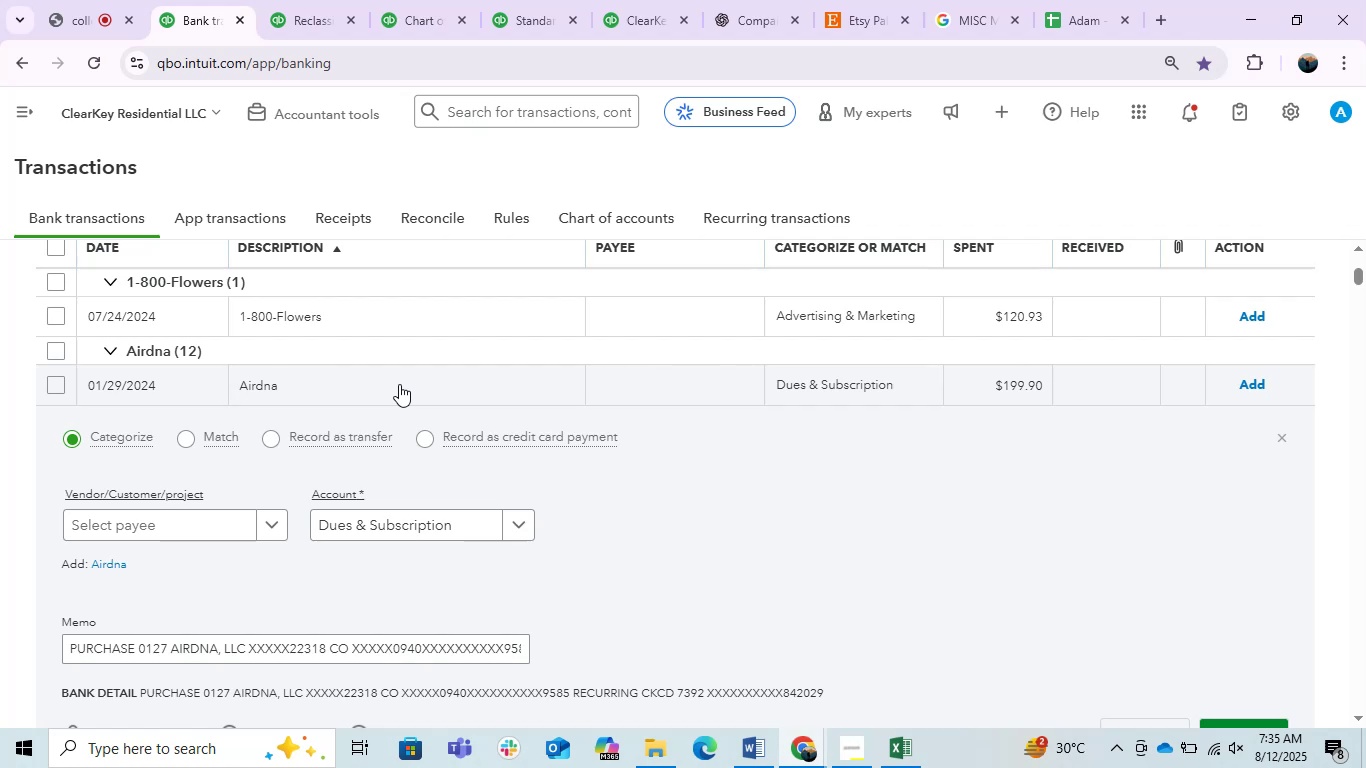 
left_click_drag(start_coordinate=[217, 655], to_coordinate=[172, 646])
 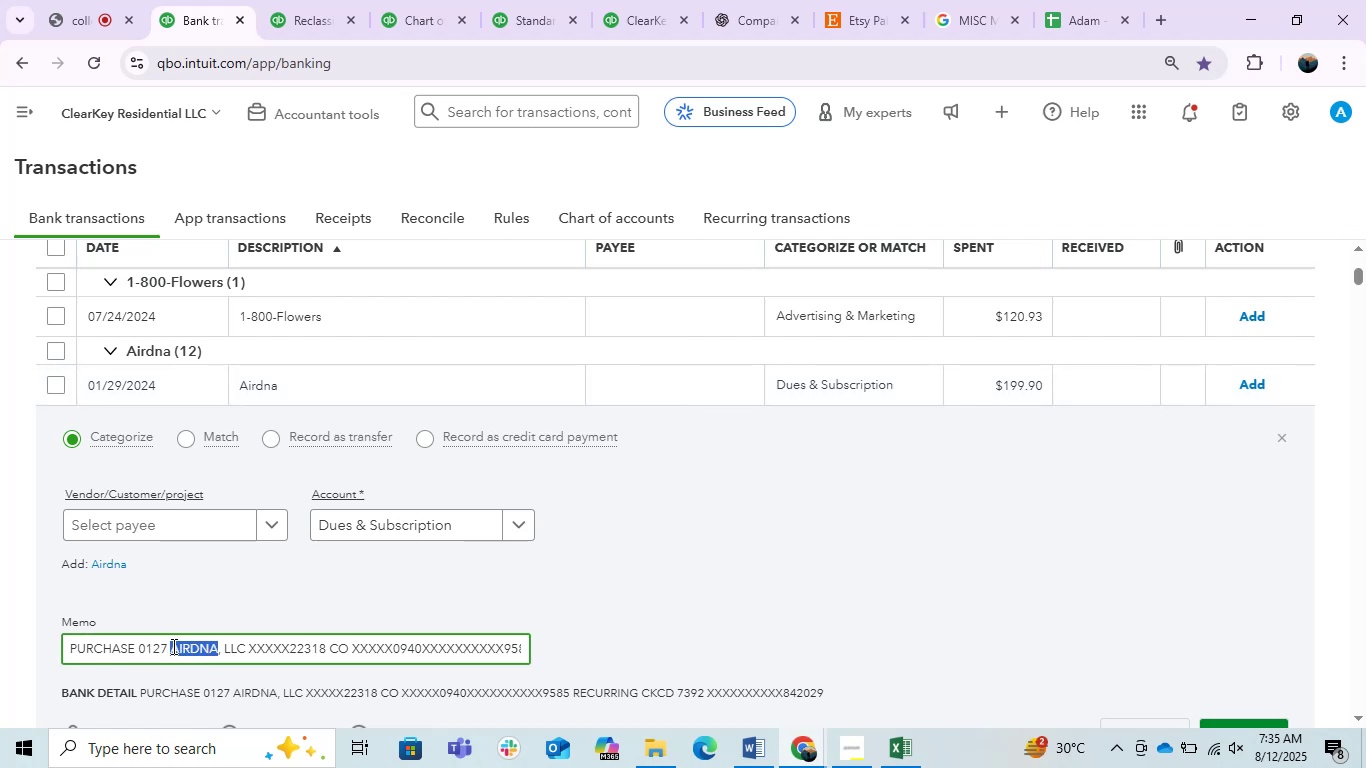 
key(Control+C)
 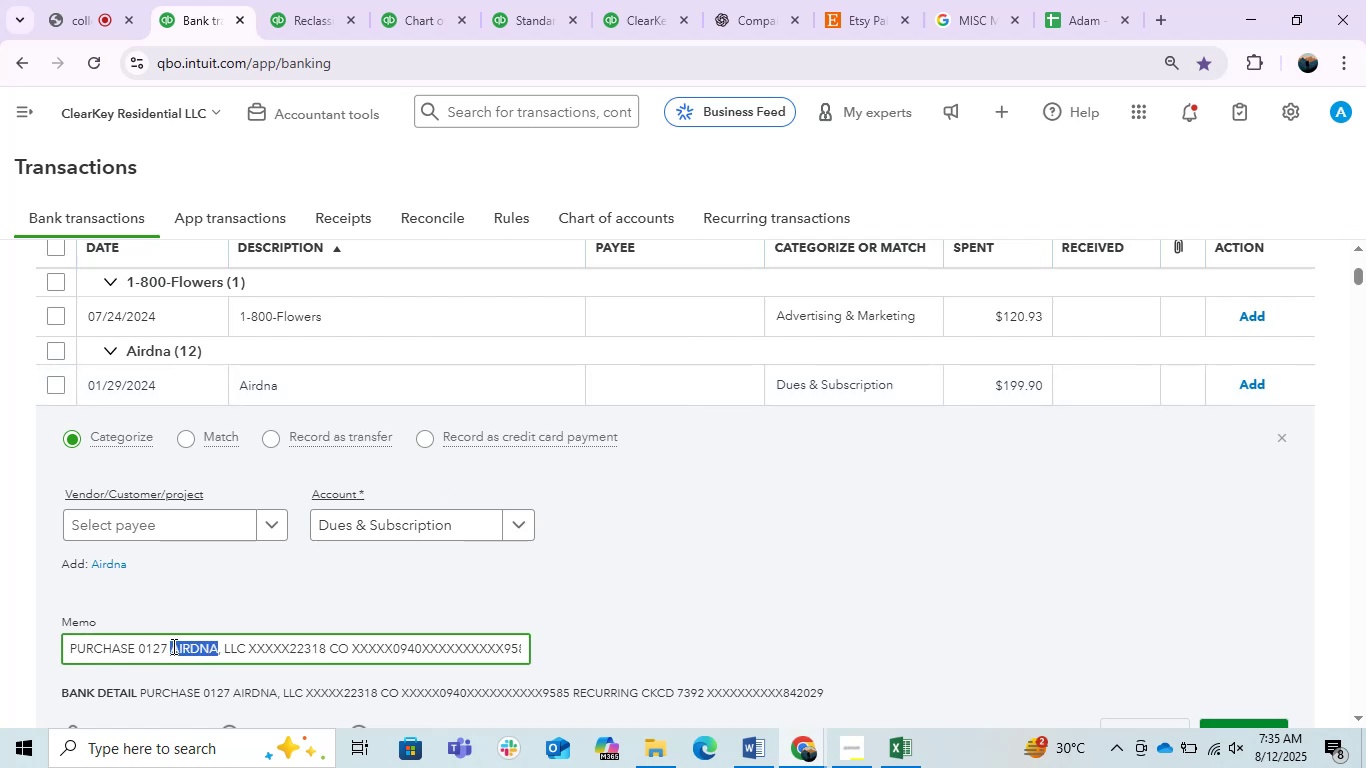 
key(Control+C)
 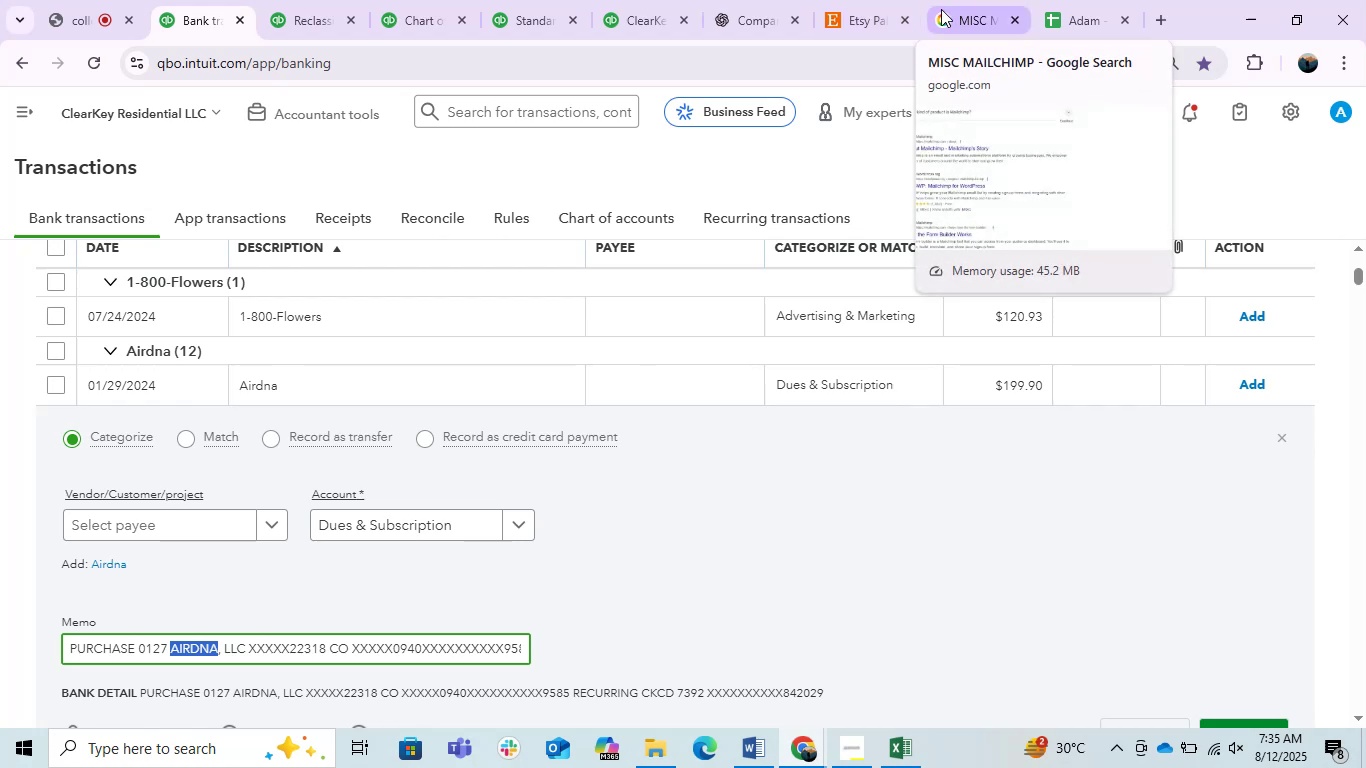 
wait(9.19)
 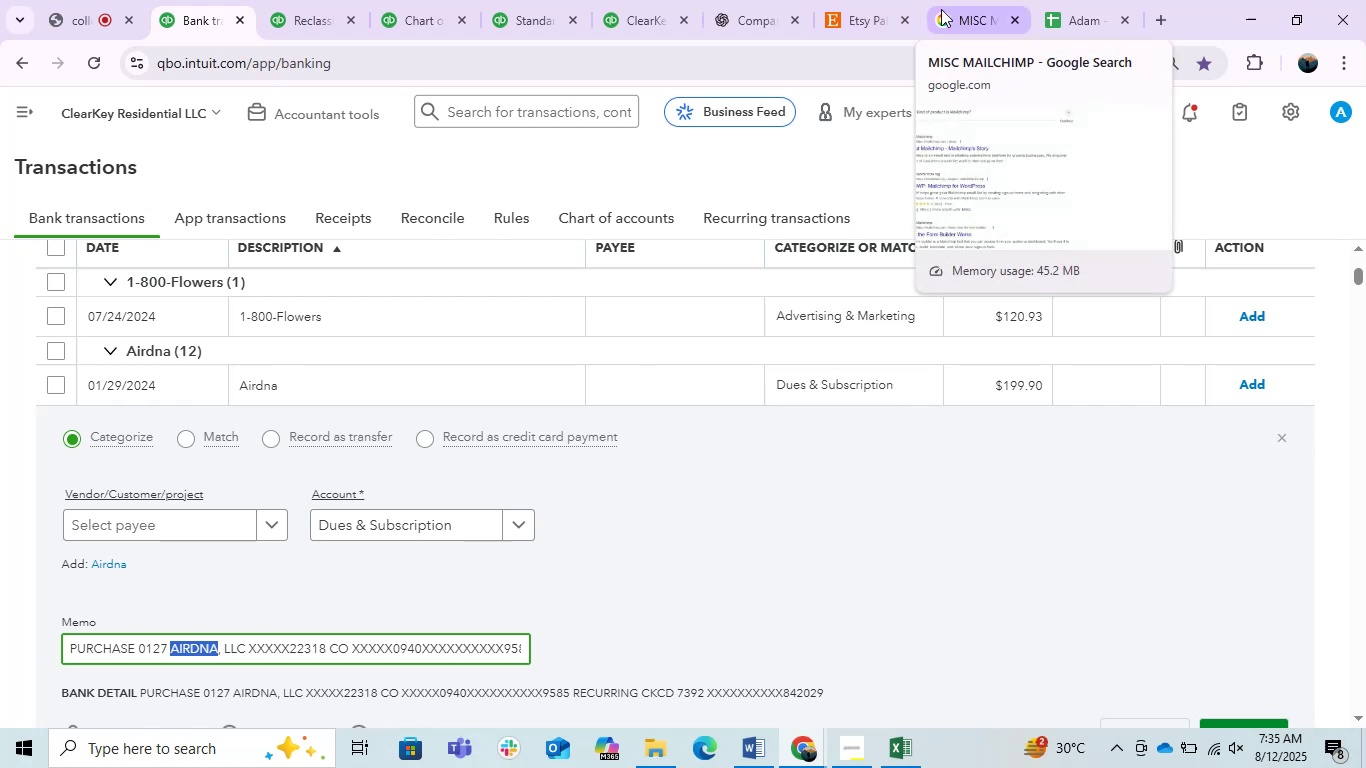 
left_click([860, 0])
 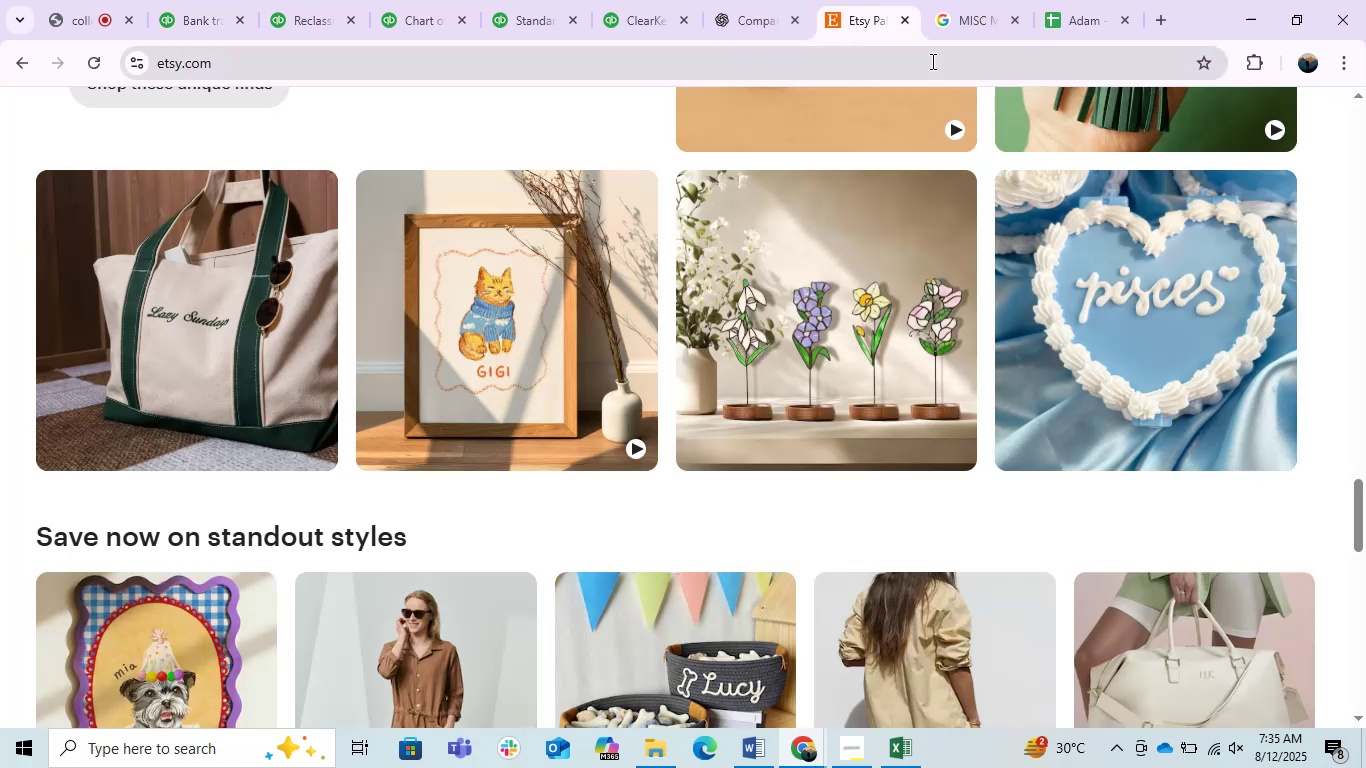 
double_click([931, 61])
 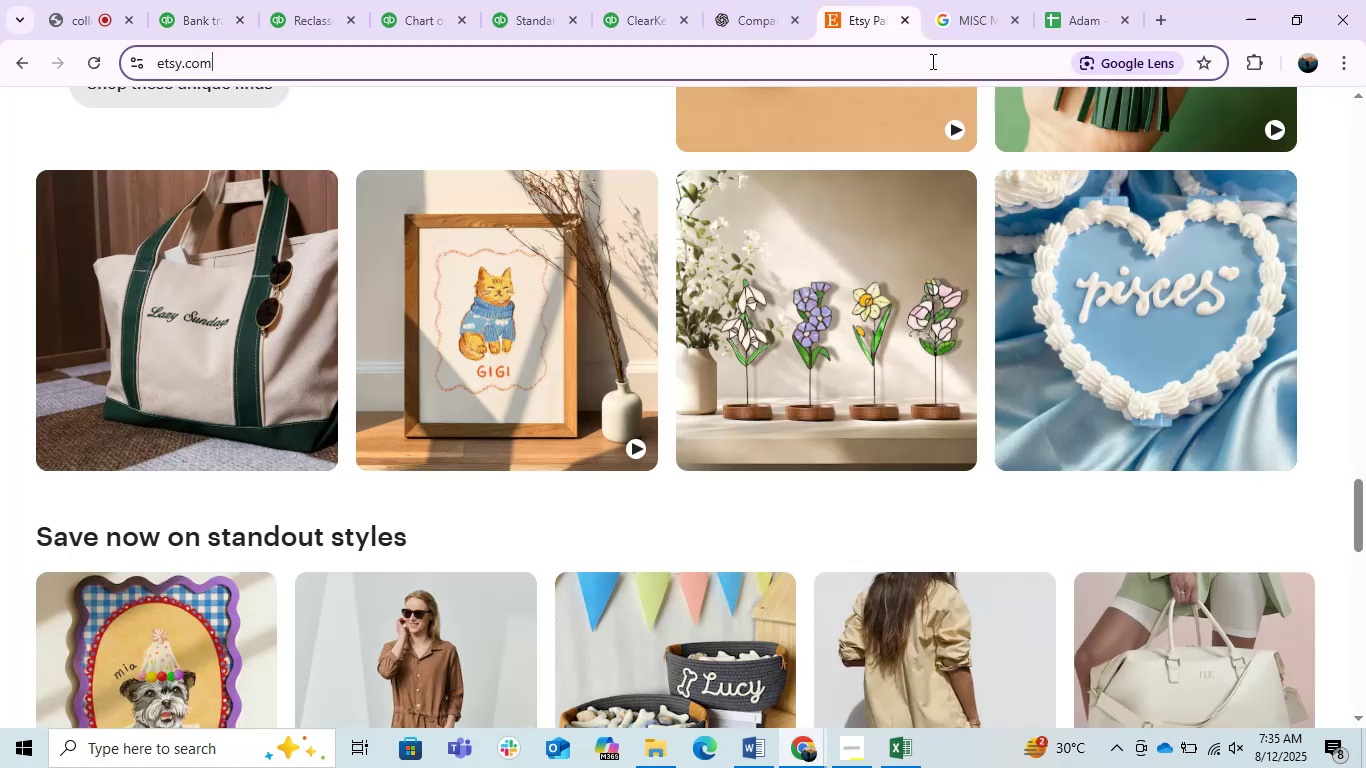 
key(Control+V)
 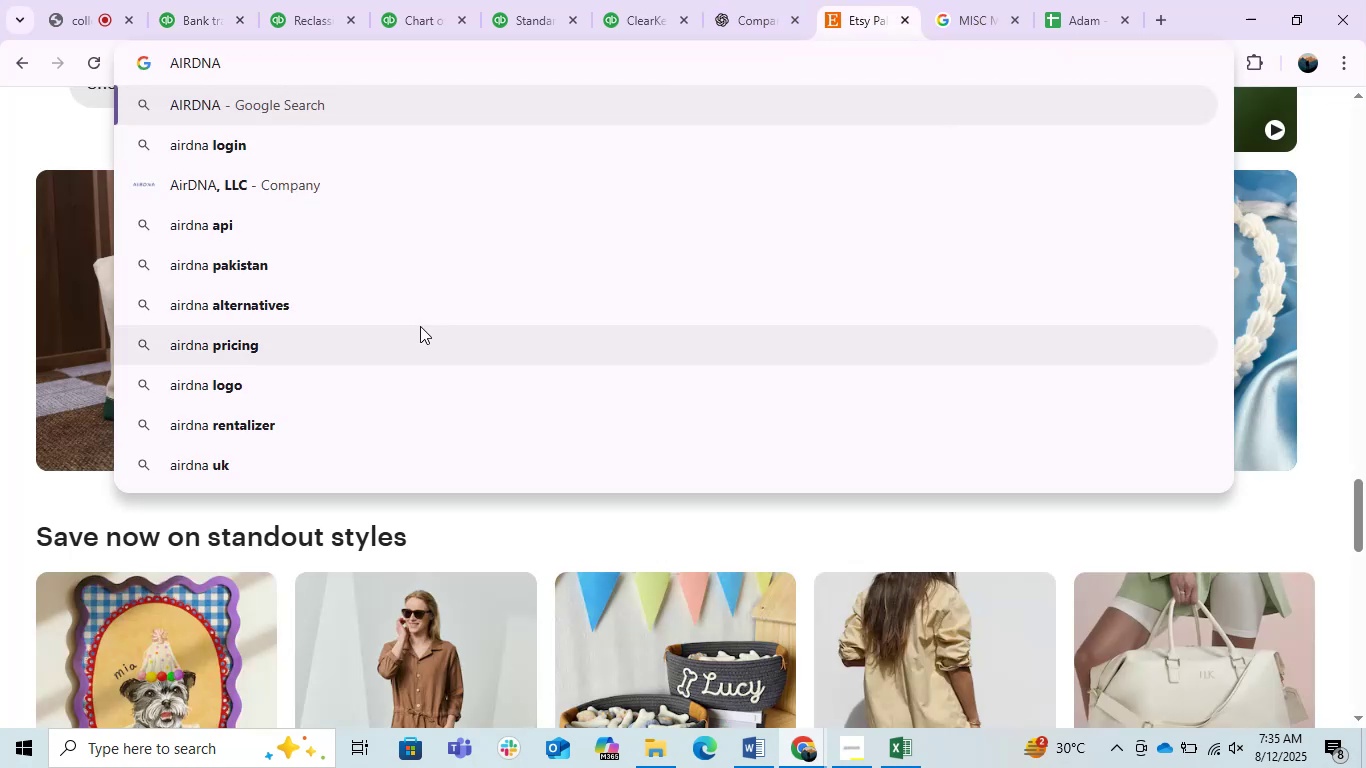 
left_click([434, 172])
 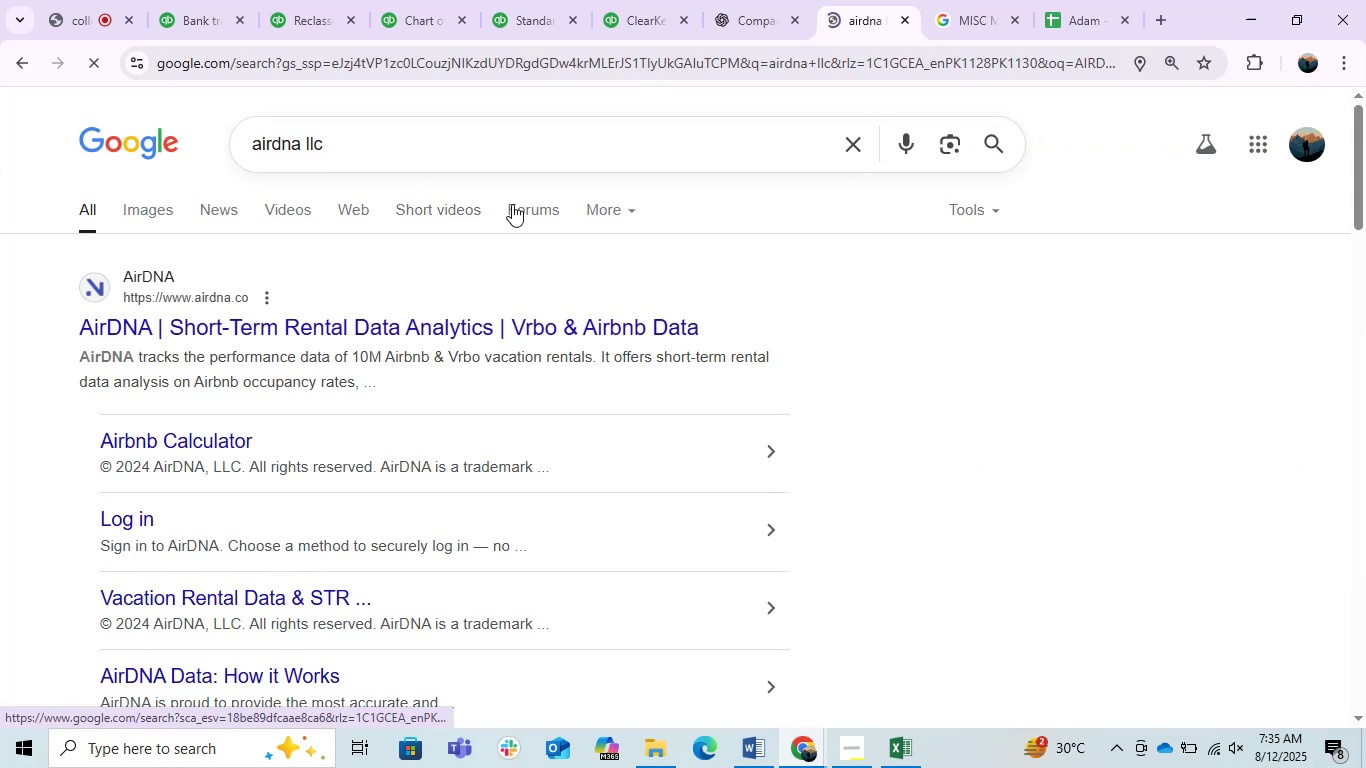 
left_click([187, 0])
 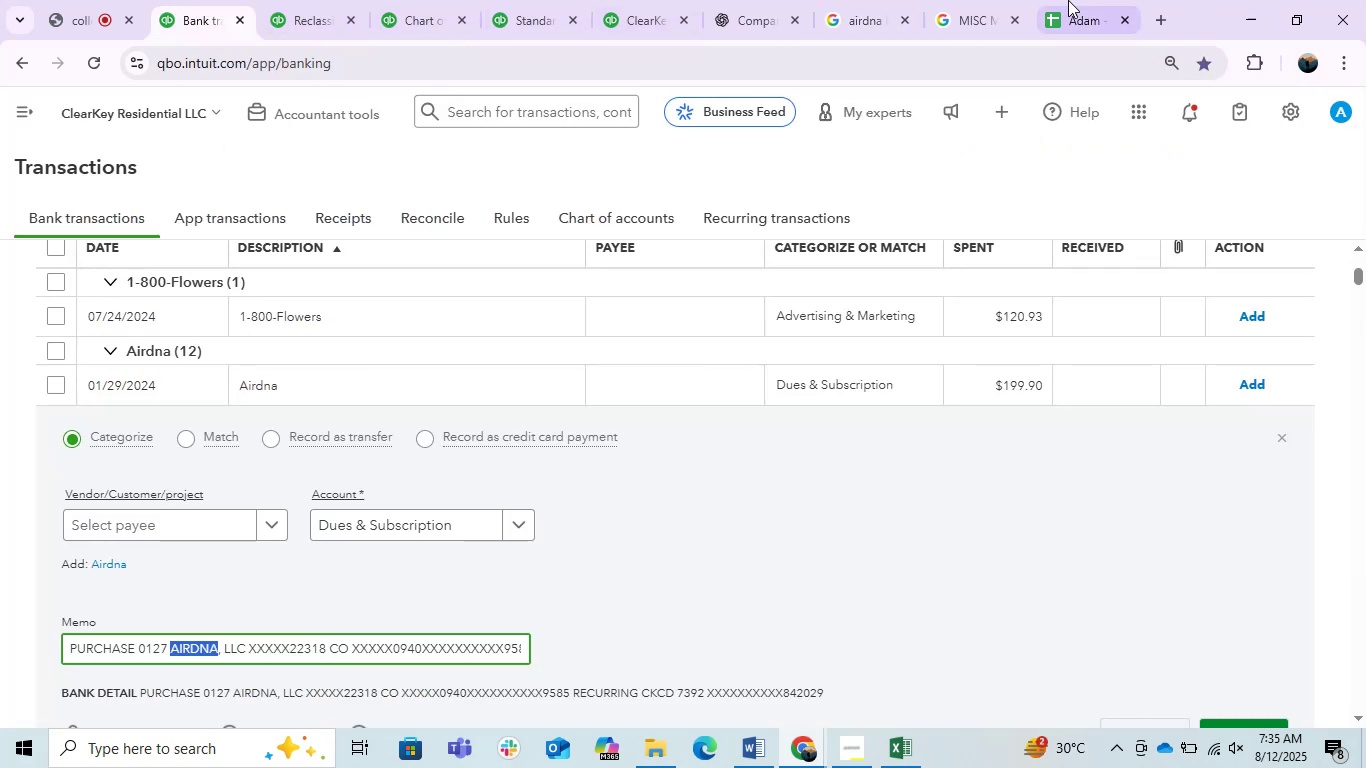 
left_click([883, 0])
 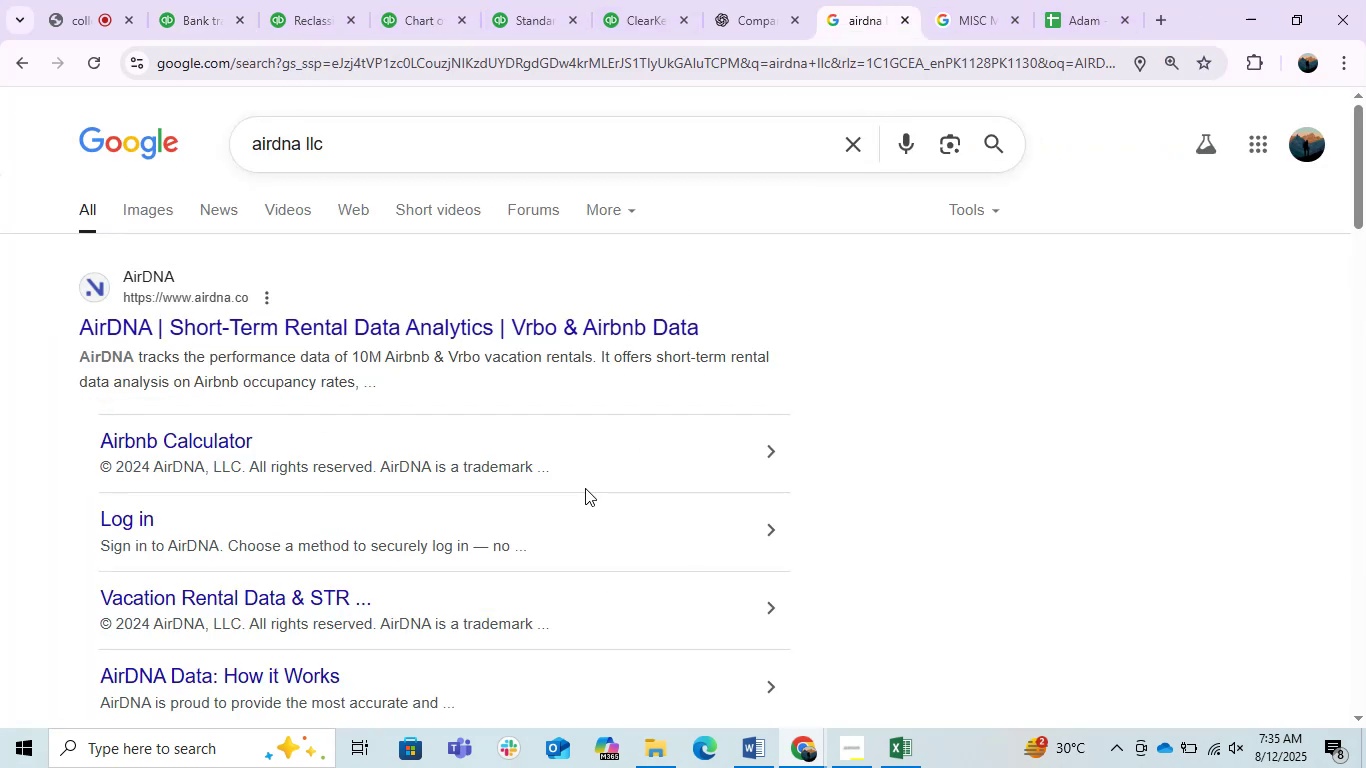 
scroll: coordinate [426, 634], scroll_direction: down, amount: 1.0
 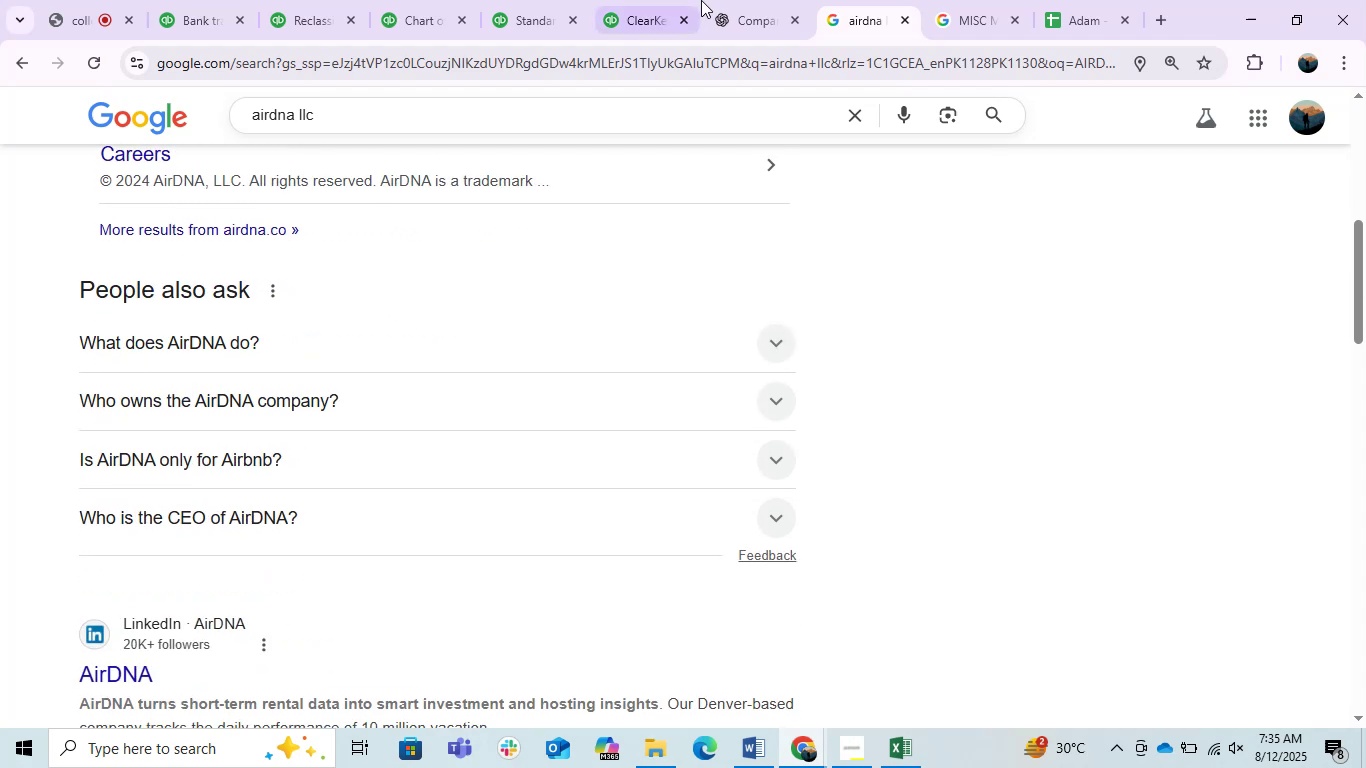 
left_click([729, 0])
 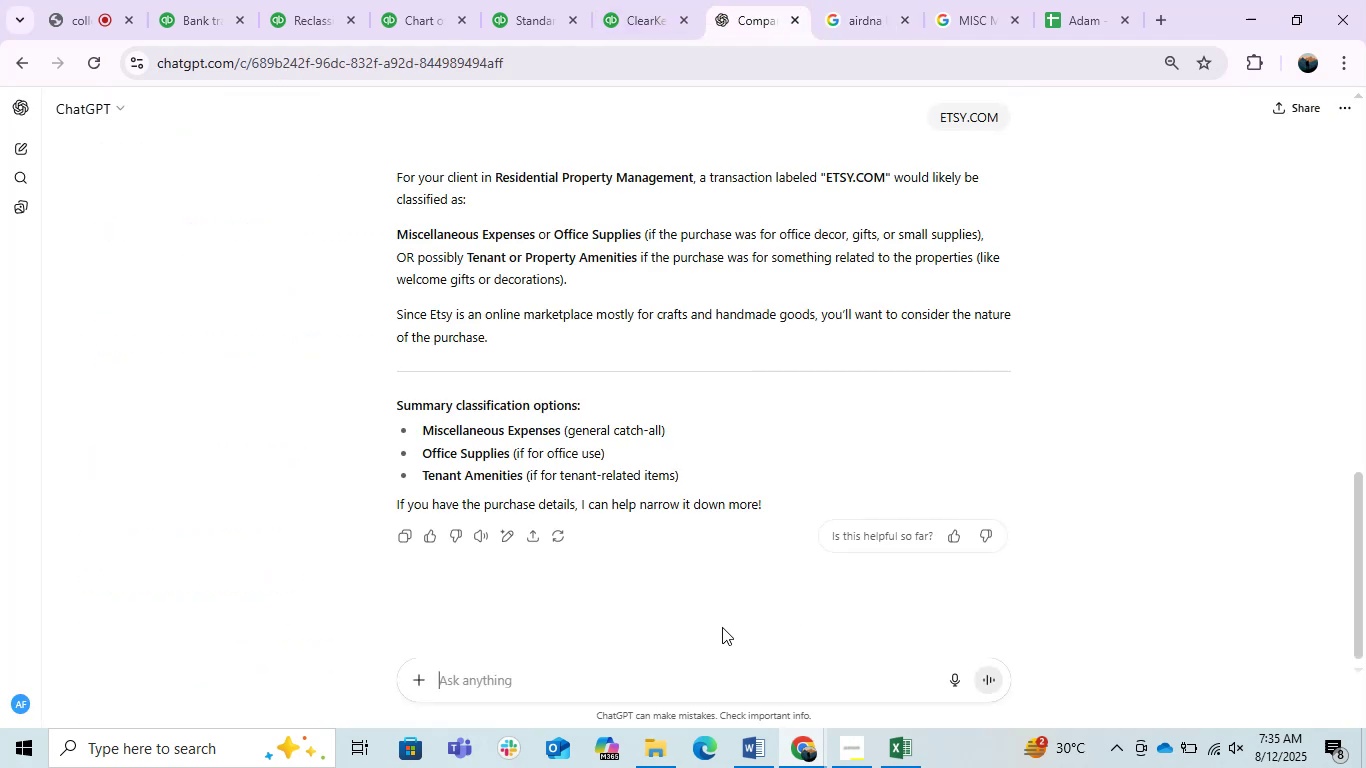 
key(Control+ControlLeft)
 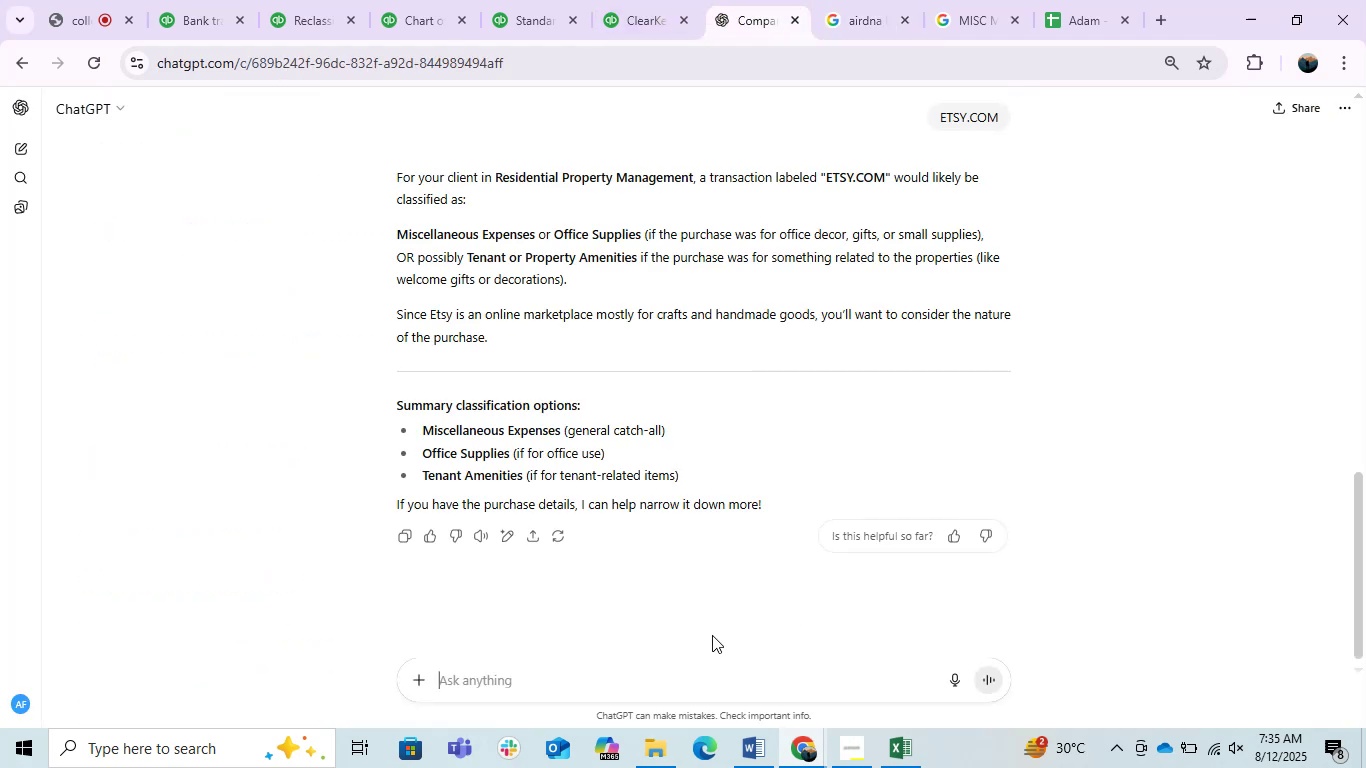 
key(Control+V)
 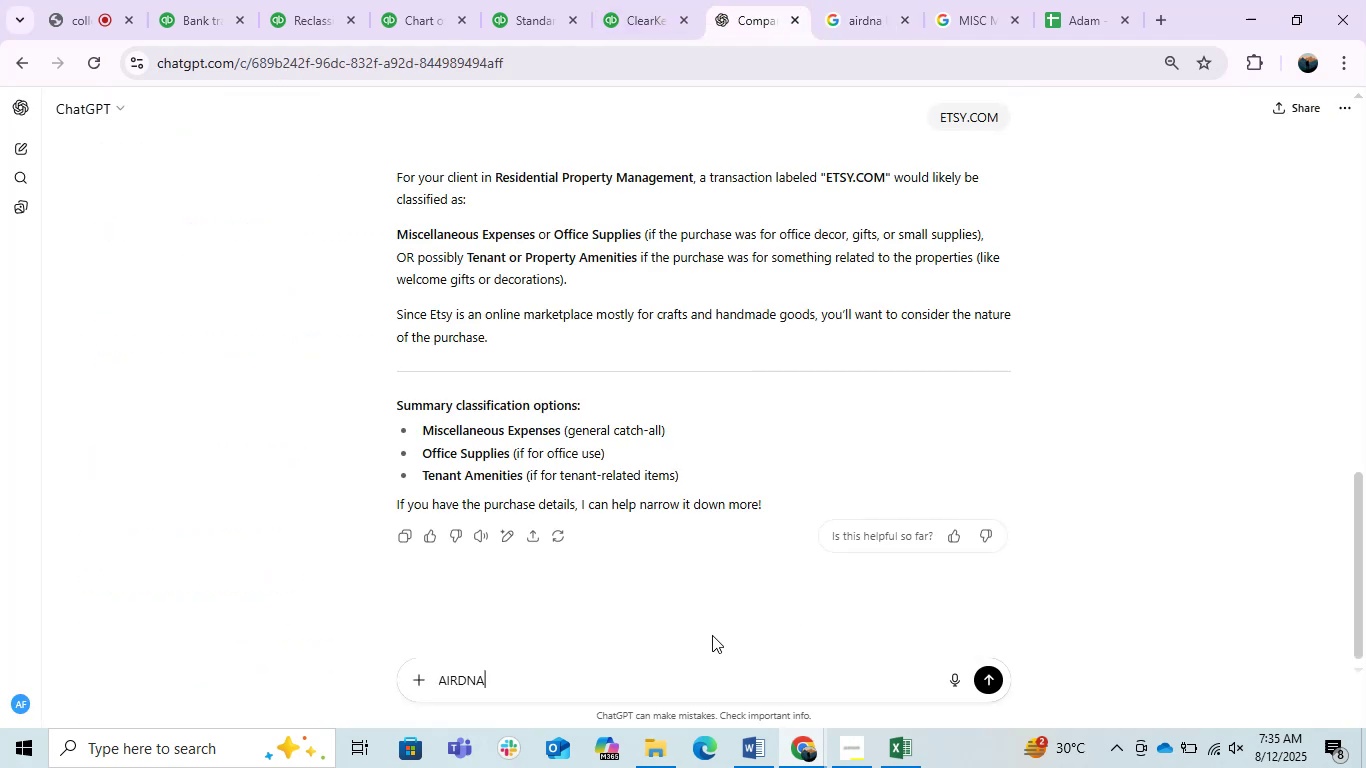 
type( llc)
 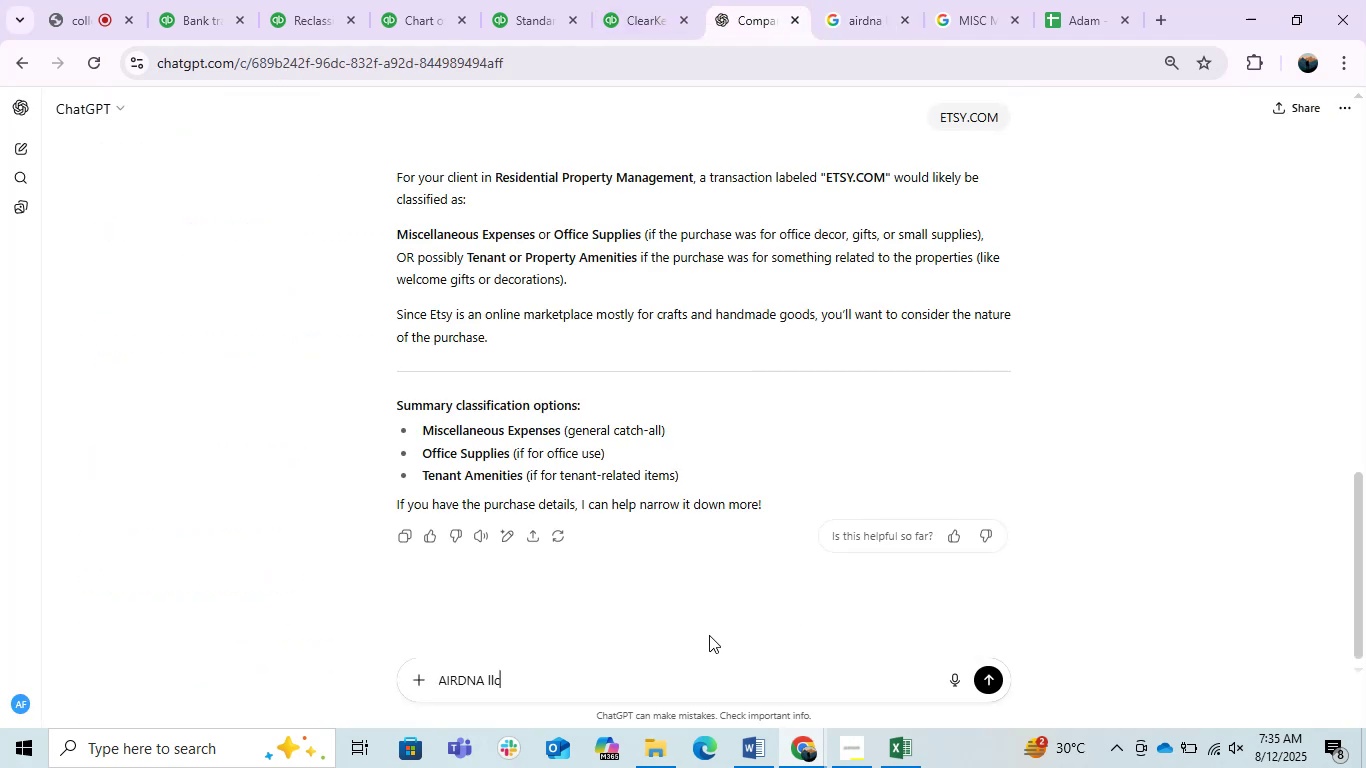 
key(Enter)
 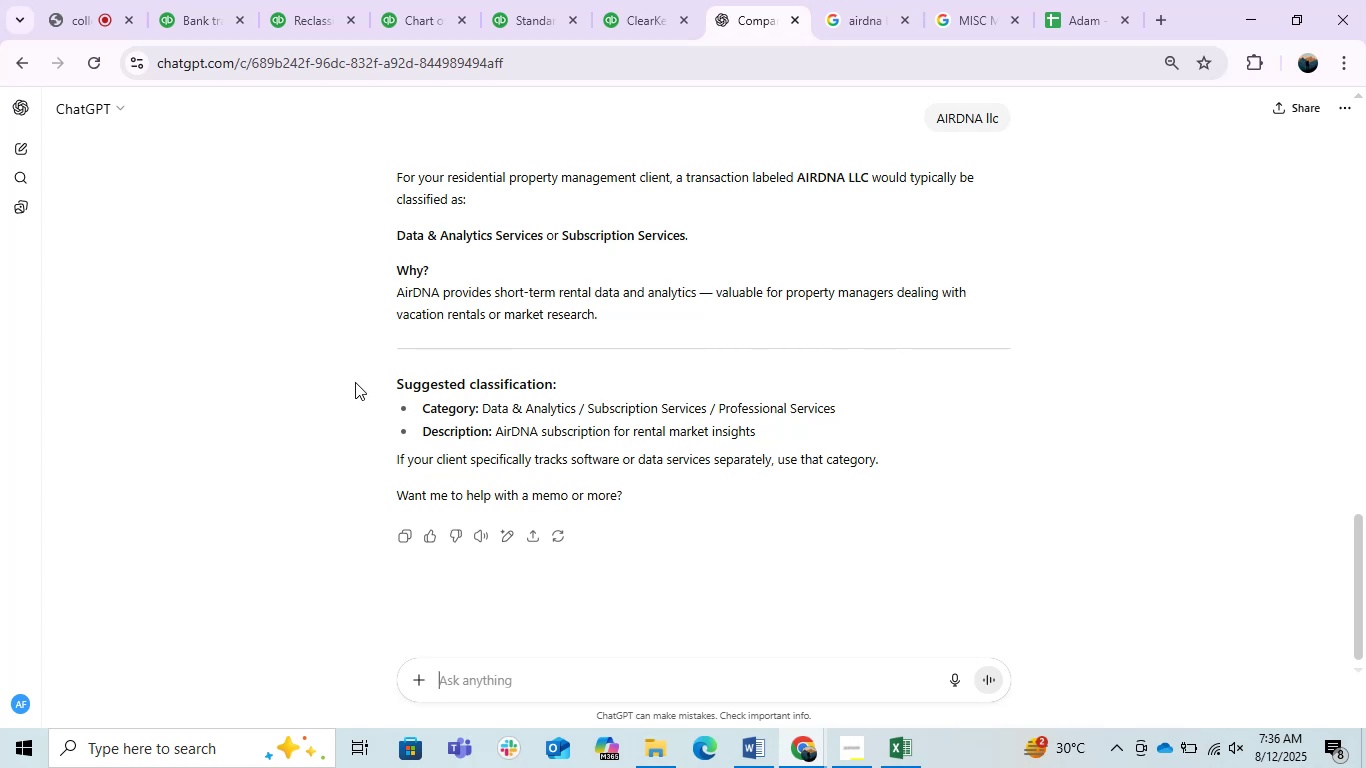 
wait(22.5)
 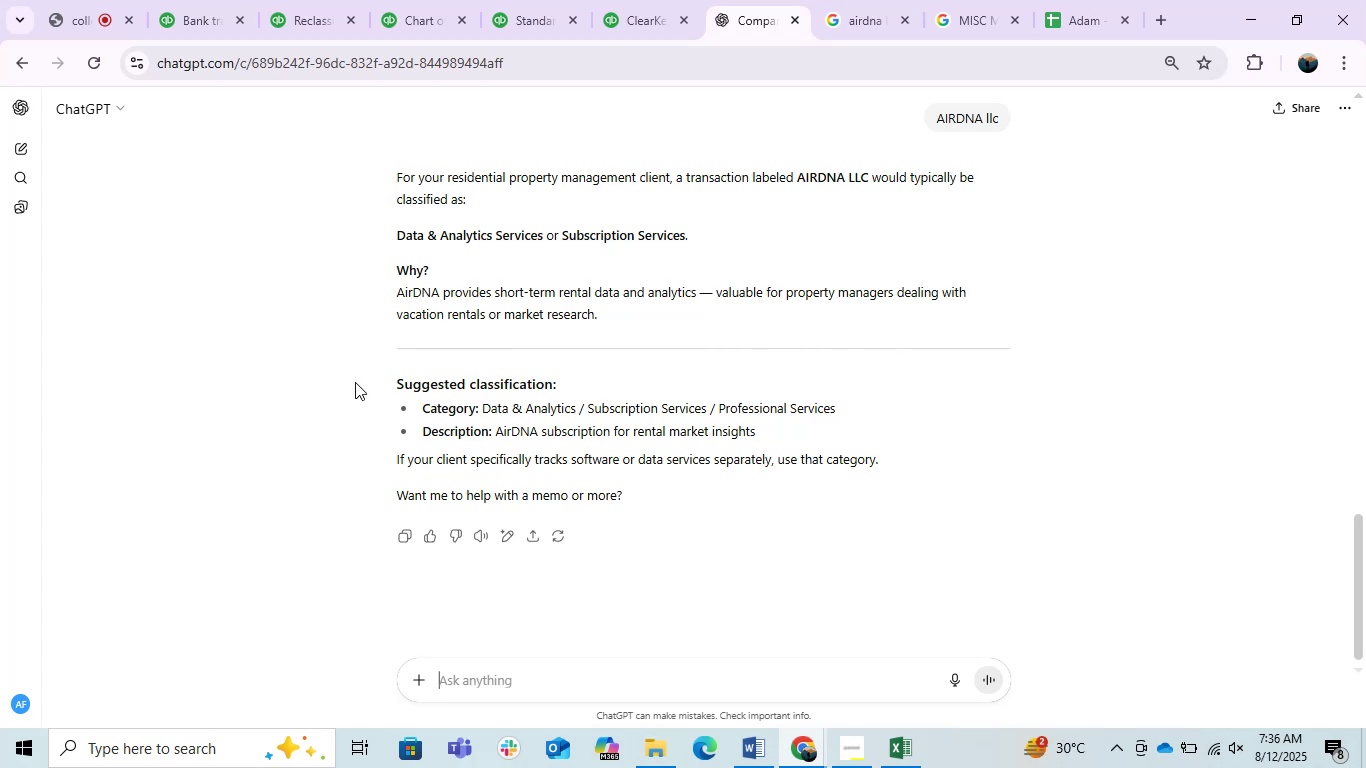 
left_click([189, 0])
 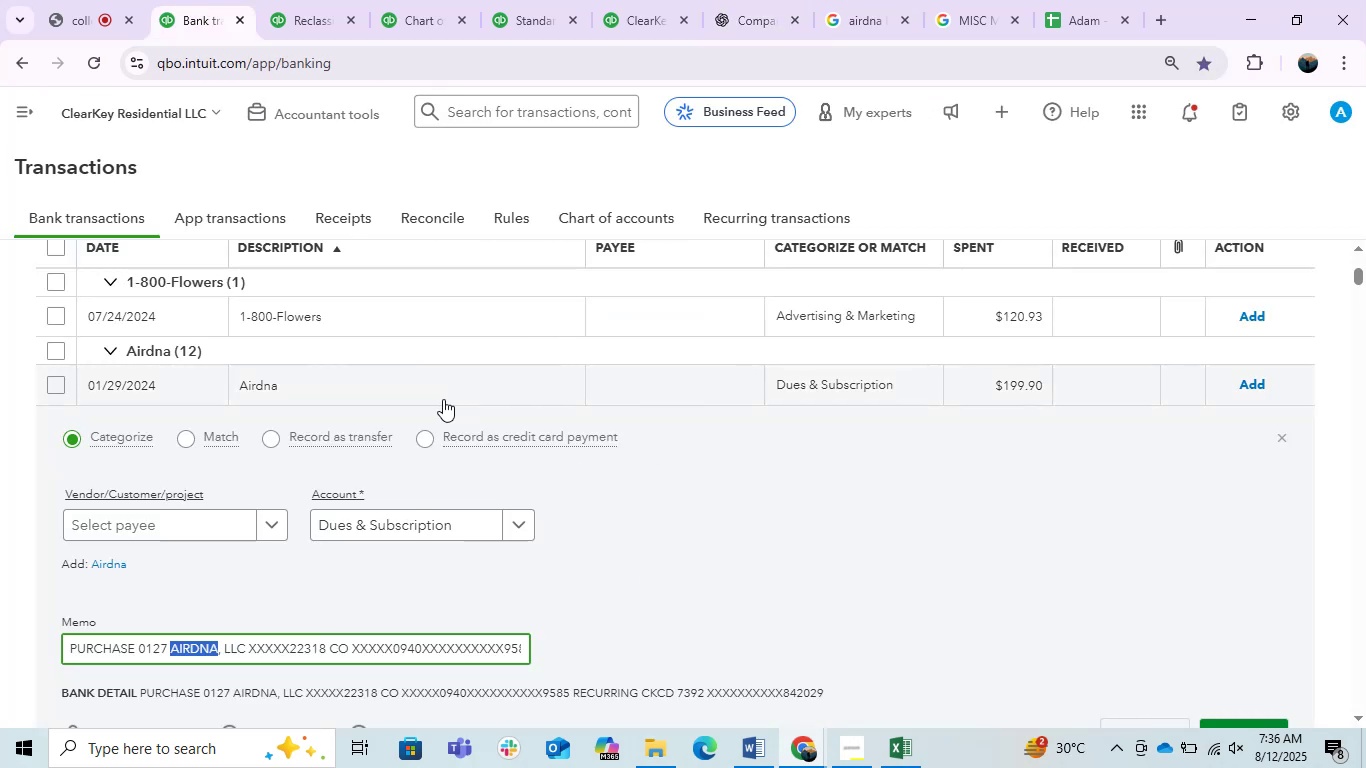 
left_click([353, 382])
 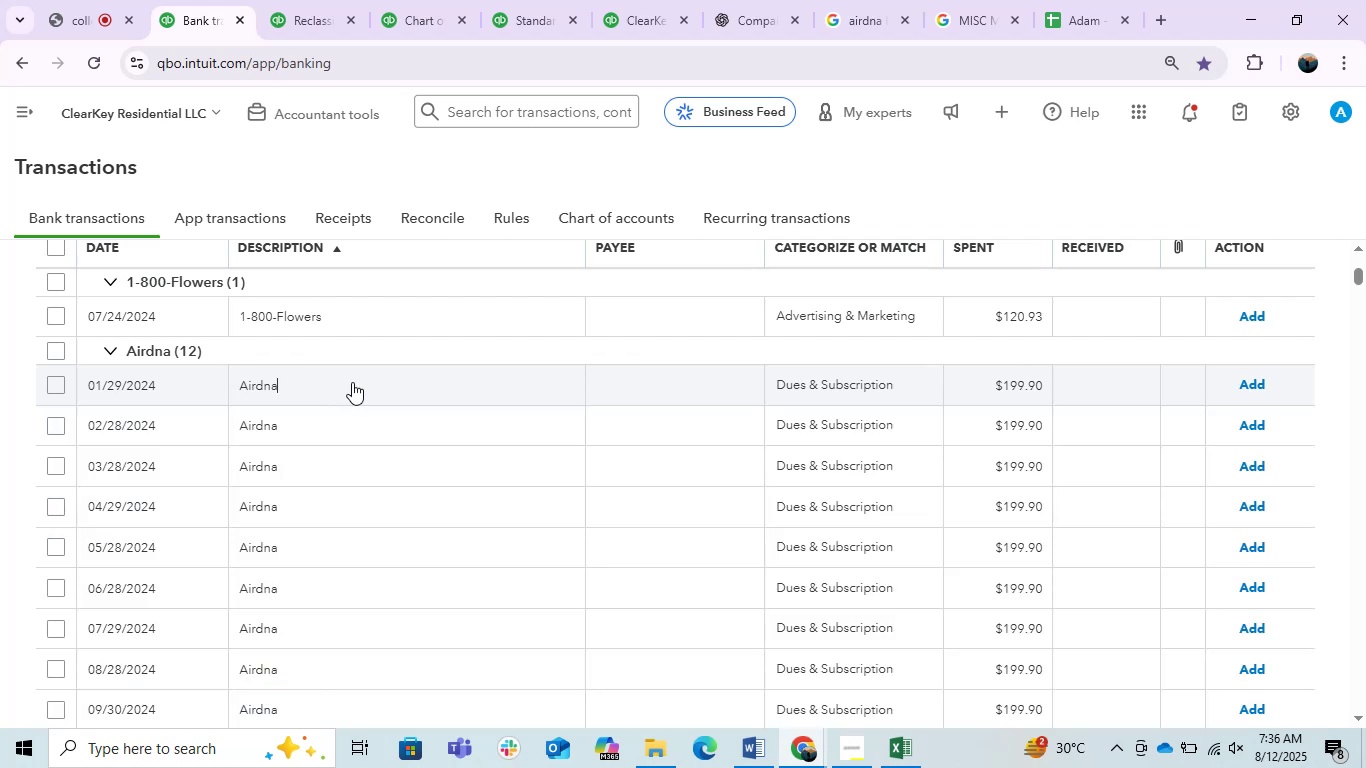 
left_click([352, 382])
 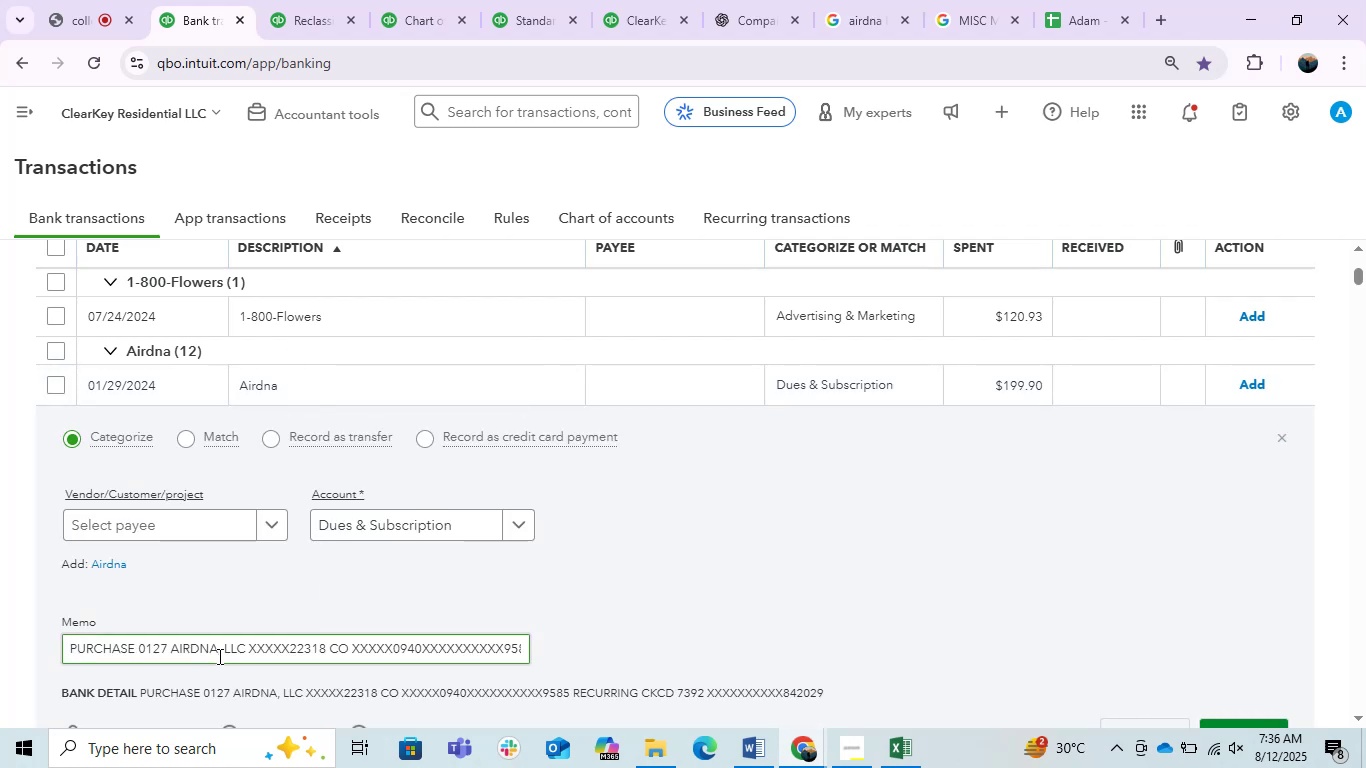 
left_click_drag(start_coordinate=[217, 645], to_coordinate=[184, 651])
 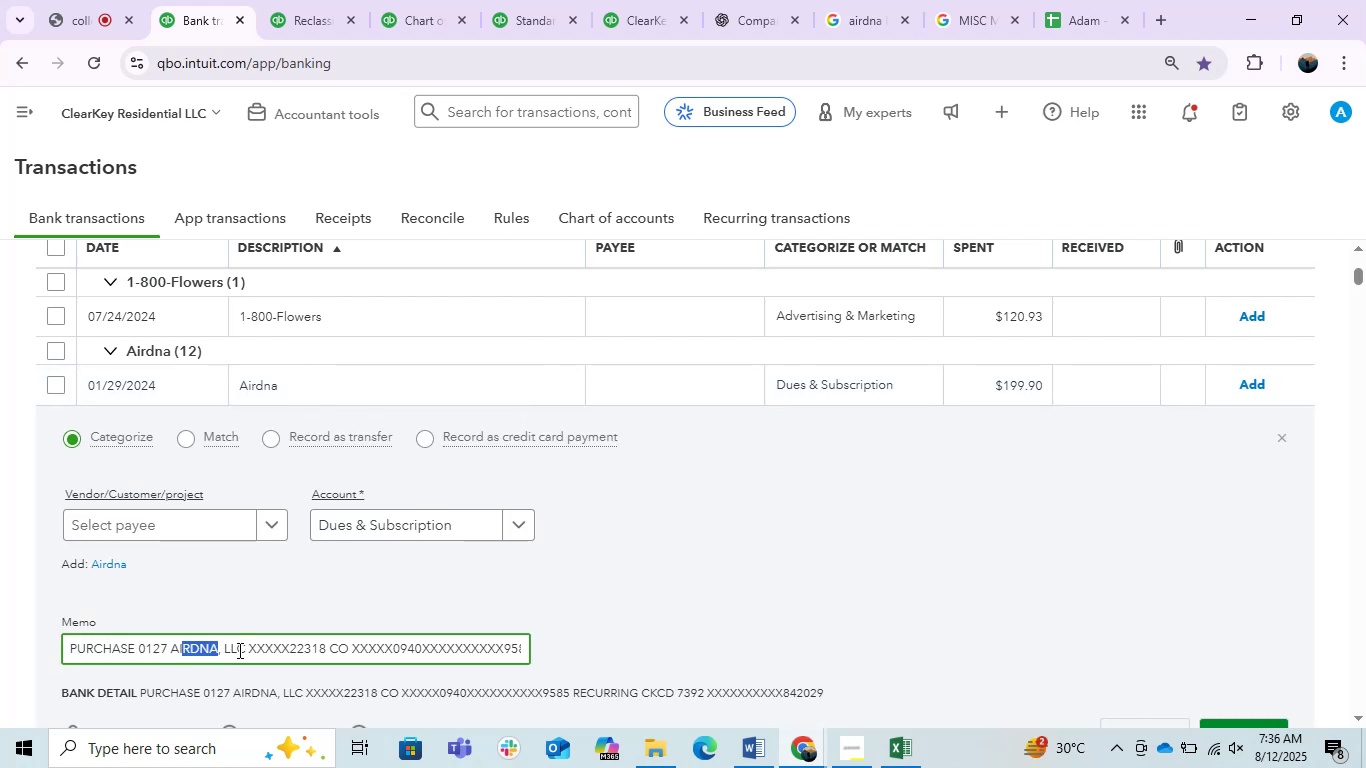 
left_click_drag(start_coordinate=[241, 650], to_coordinate=[194, 652])
 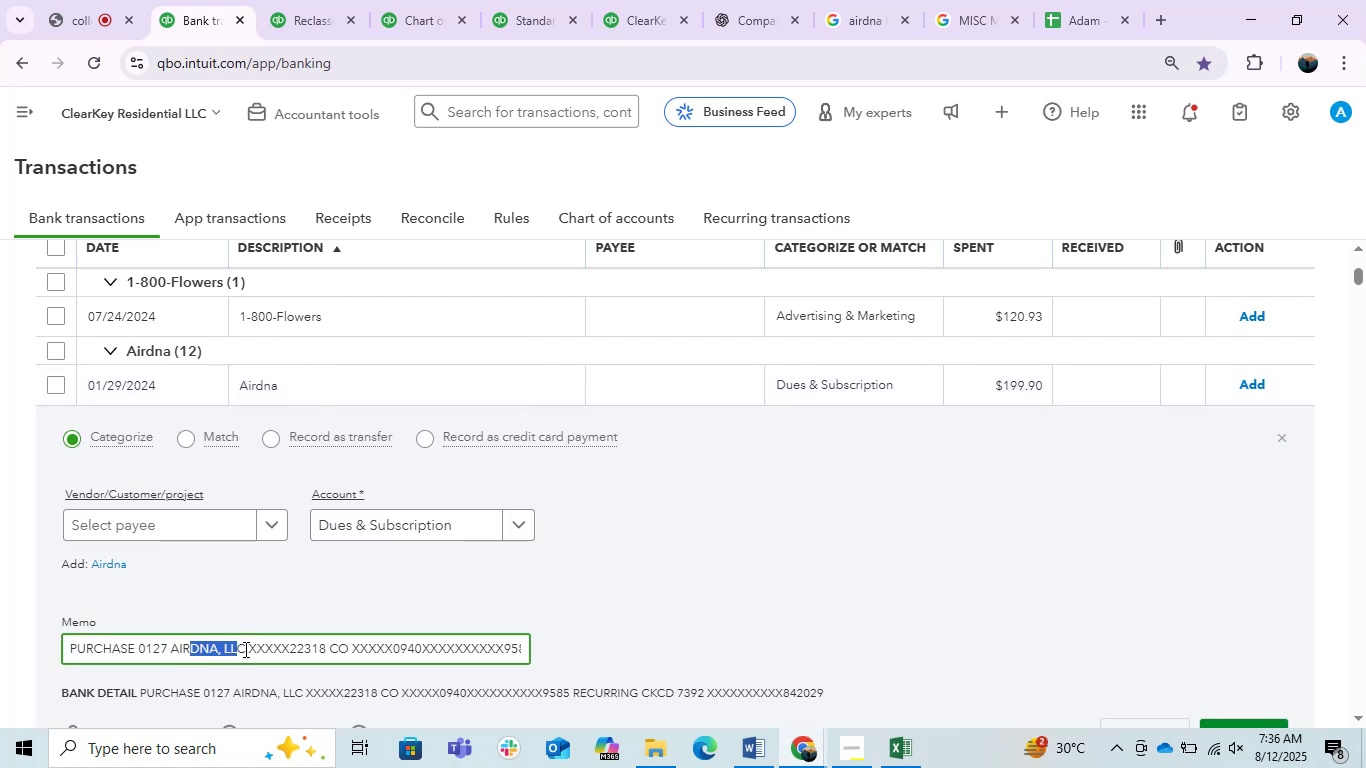 
left_click_drag(start_coordinate=[244, 649], to_coordinate=[173, 649])
 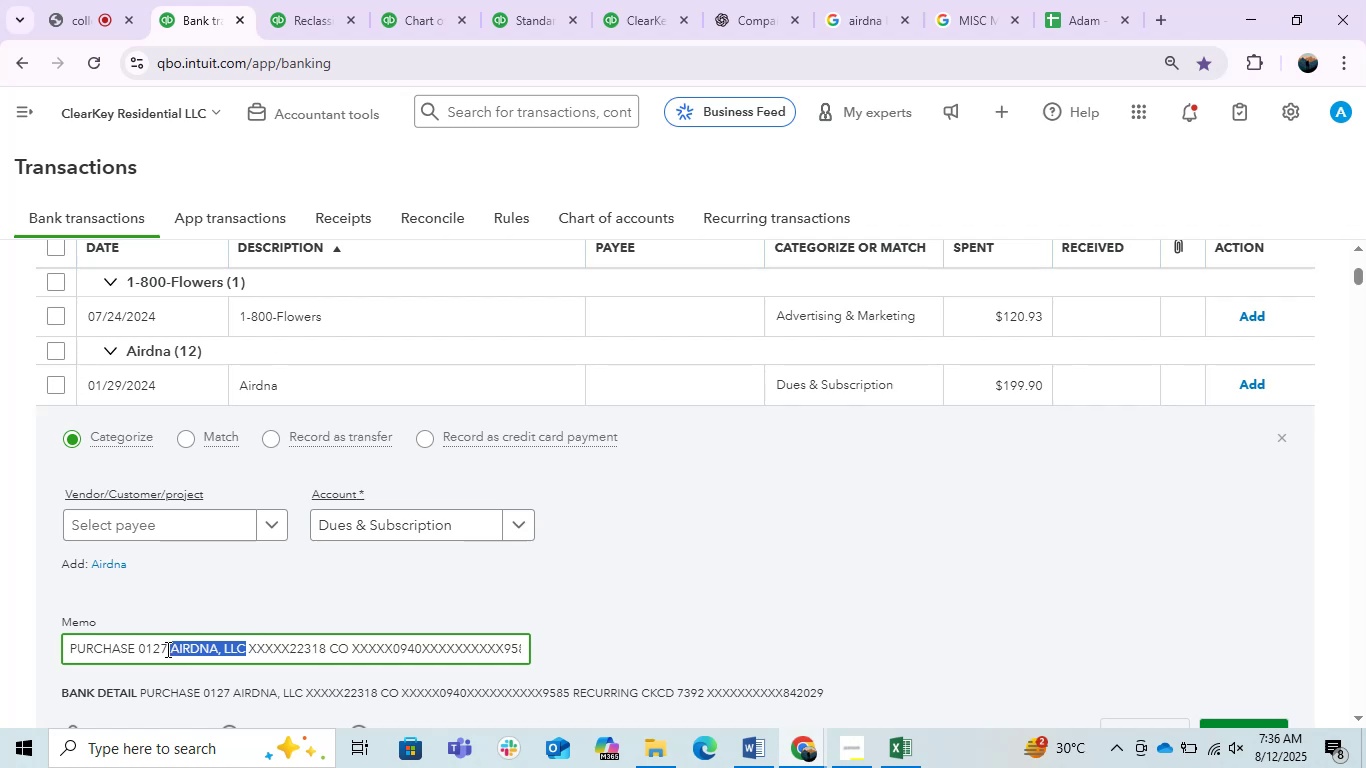 
key(Control+C)
 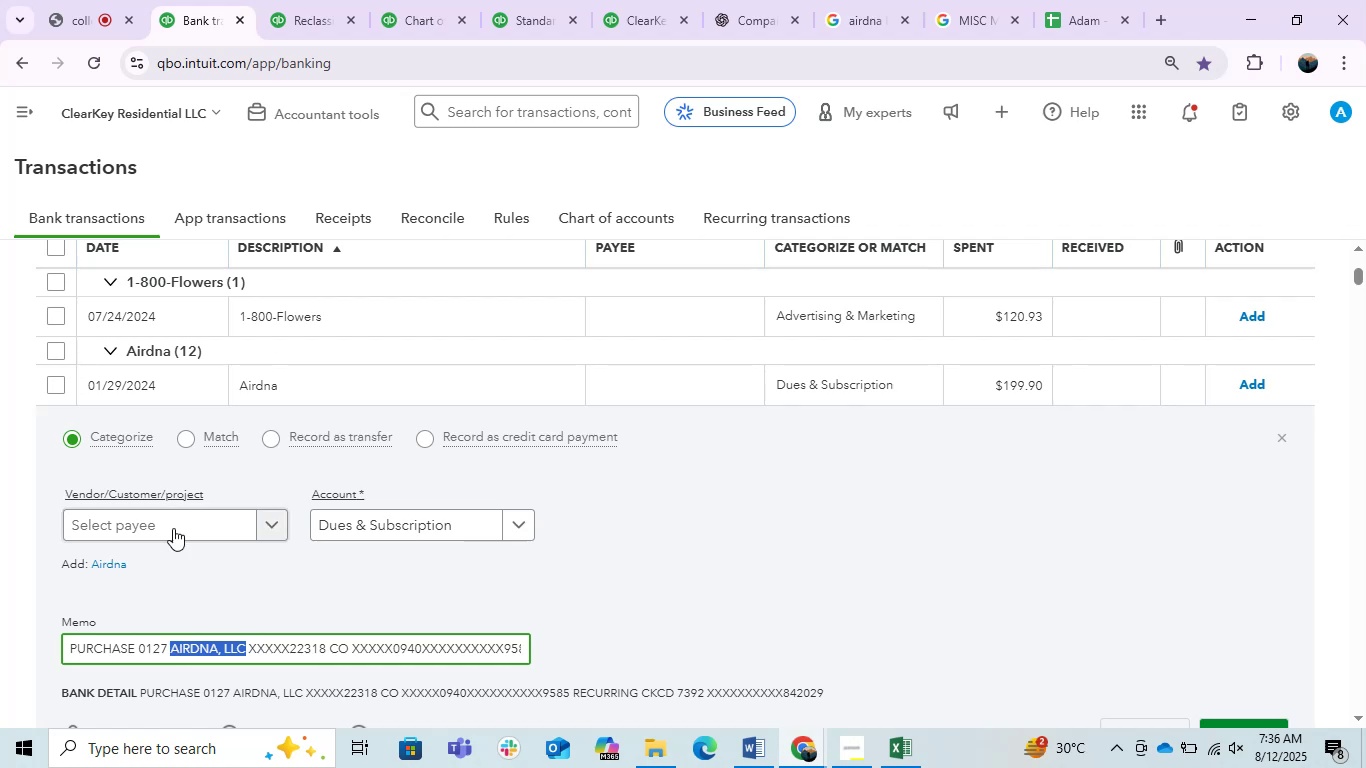 
left_click([173, 528])
 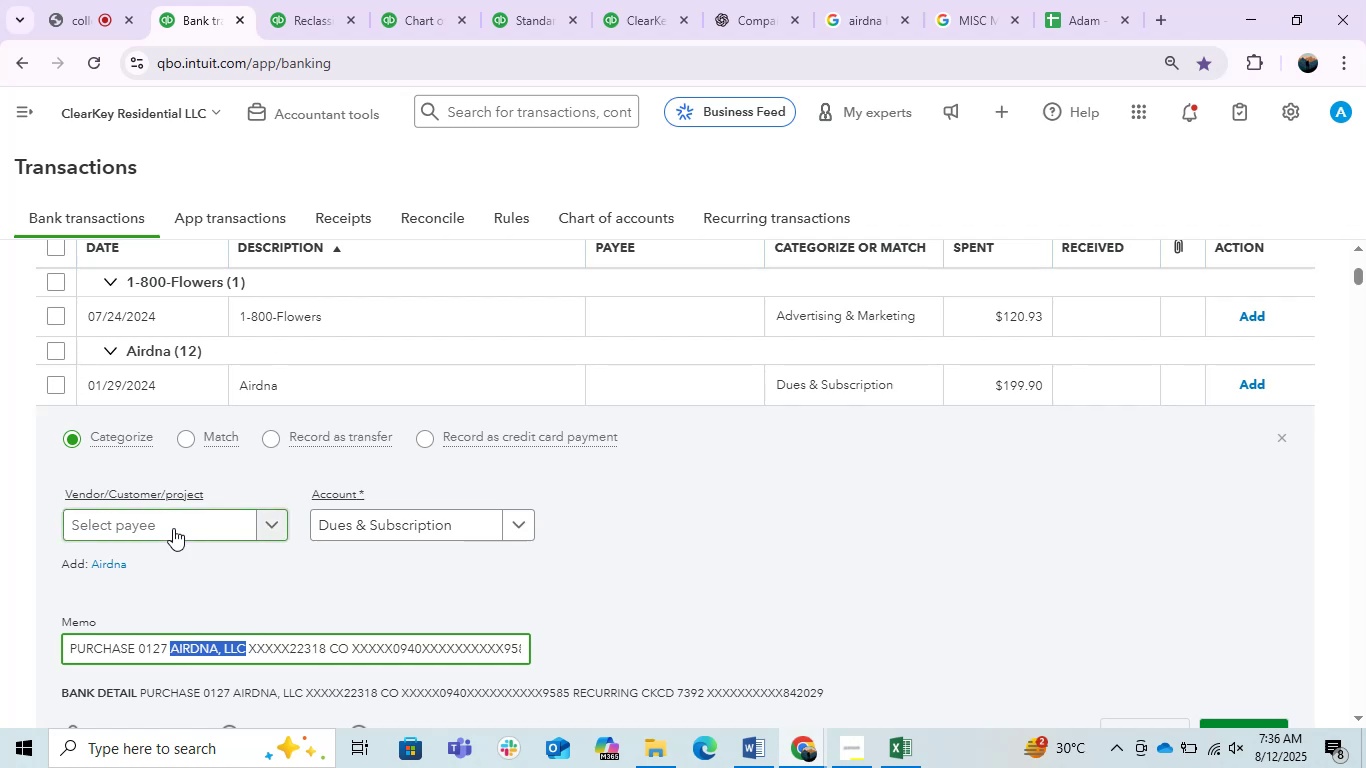 
key(Control+V)
 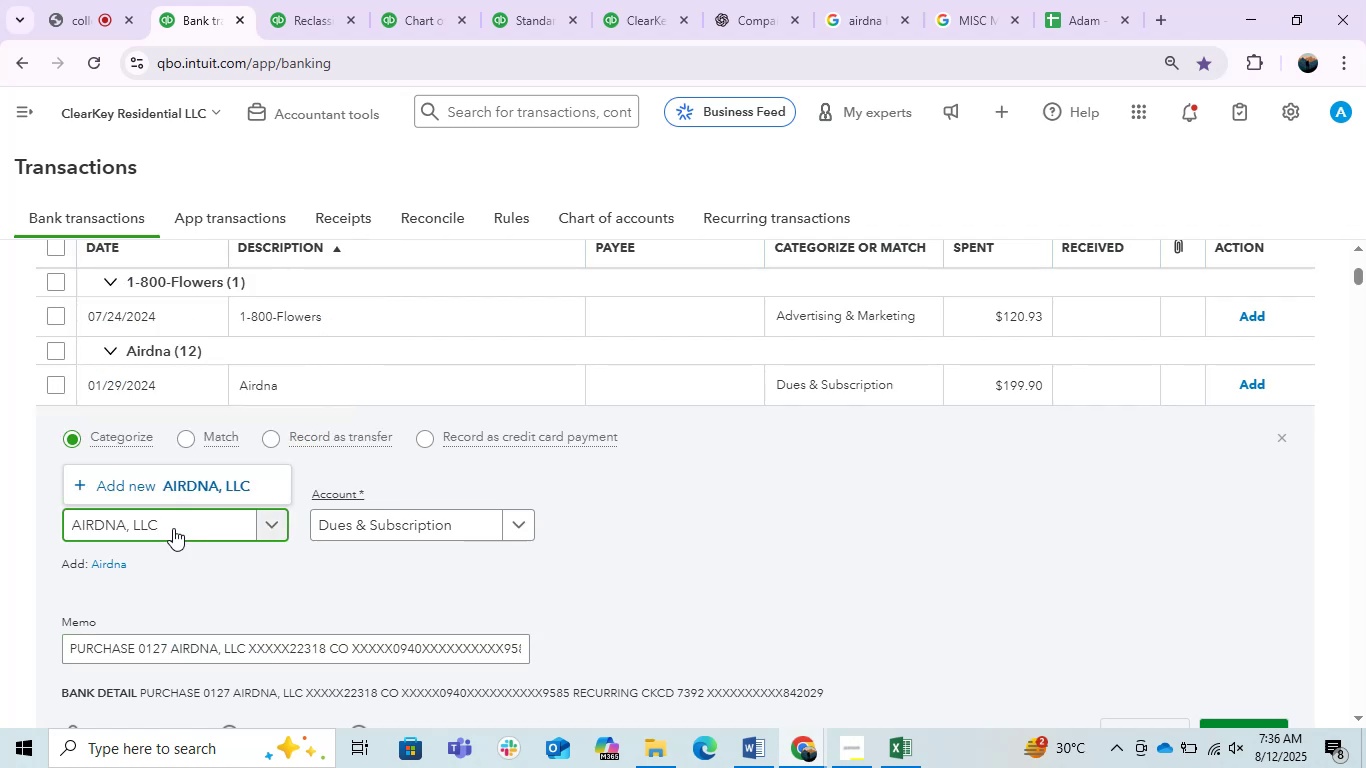 
left_click([181, 493])
 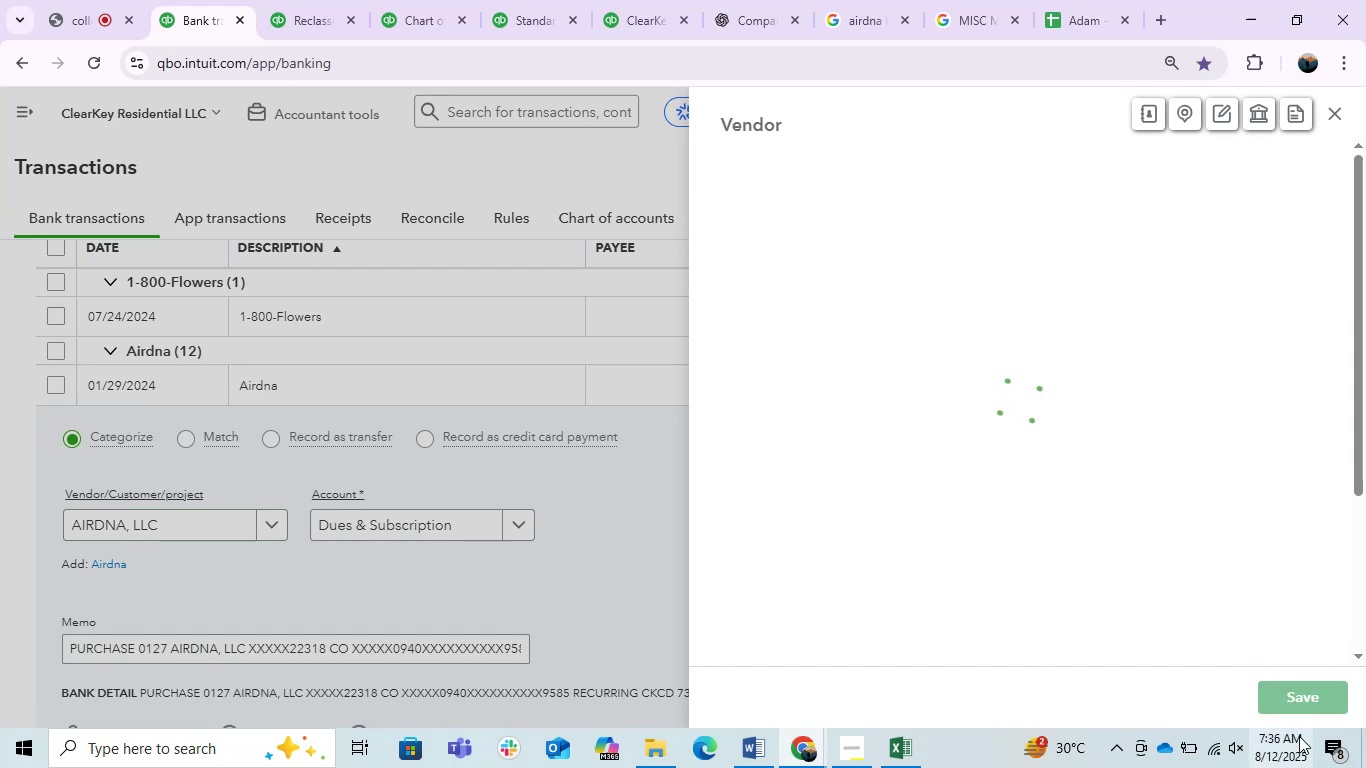 
left_click([1333, 693])
 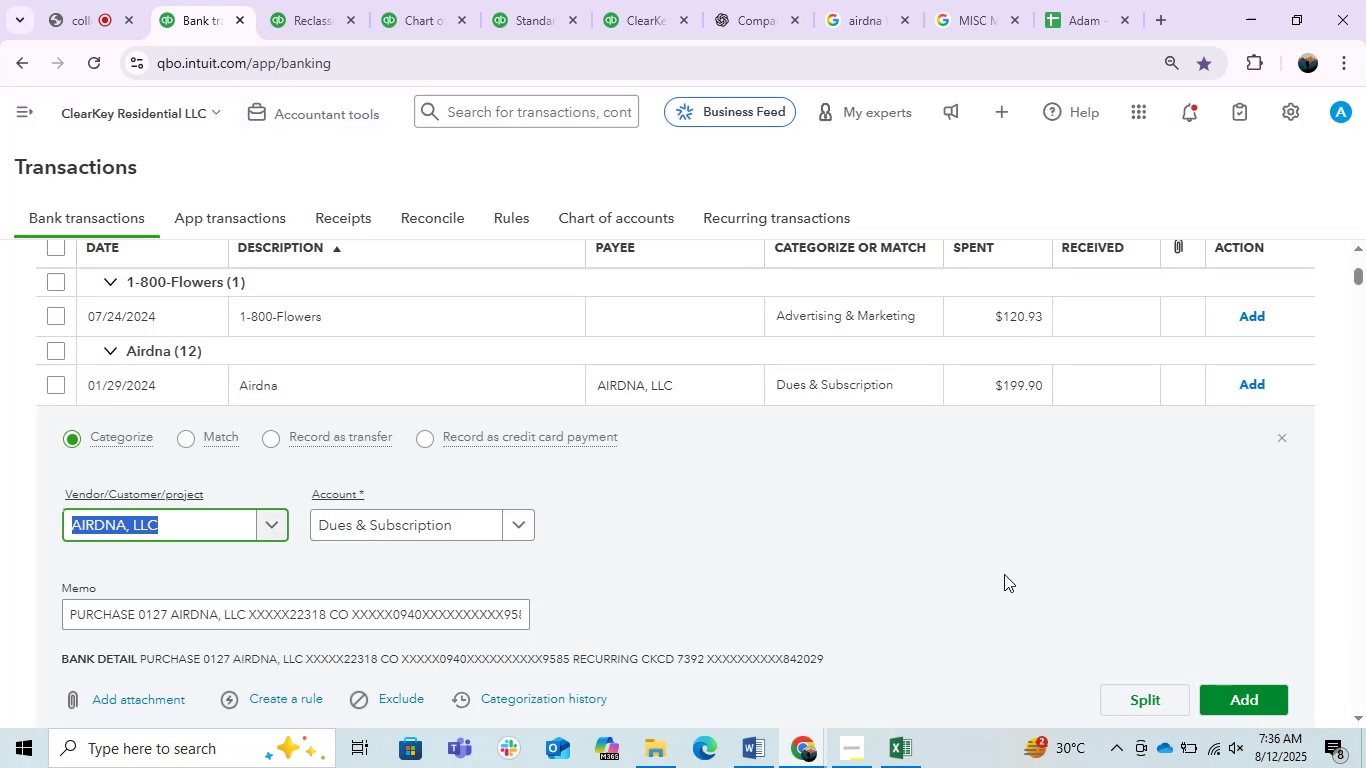 
wait(12.55)
 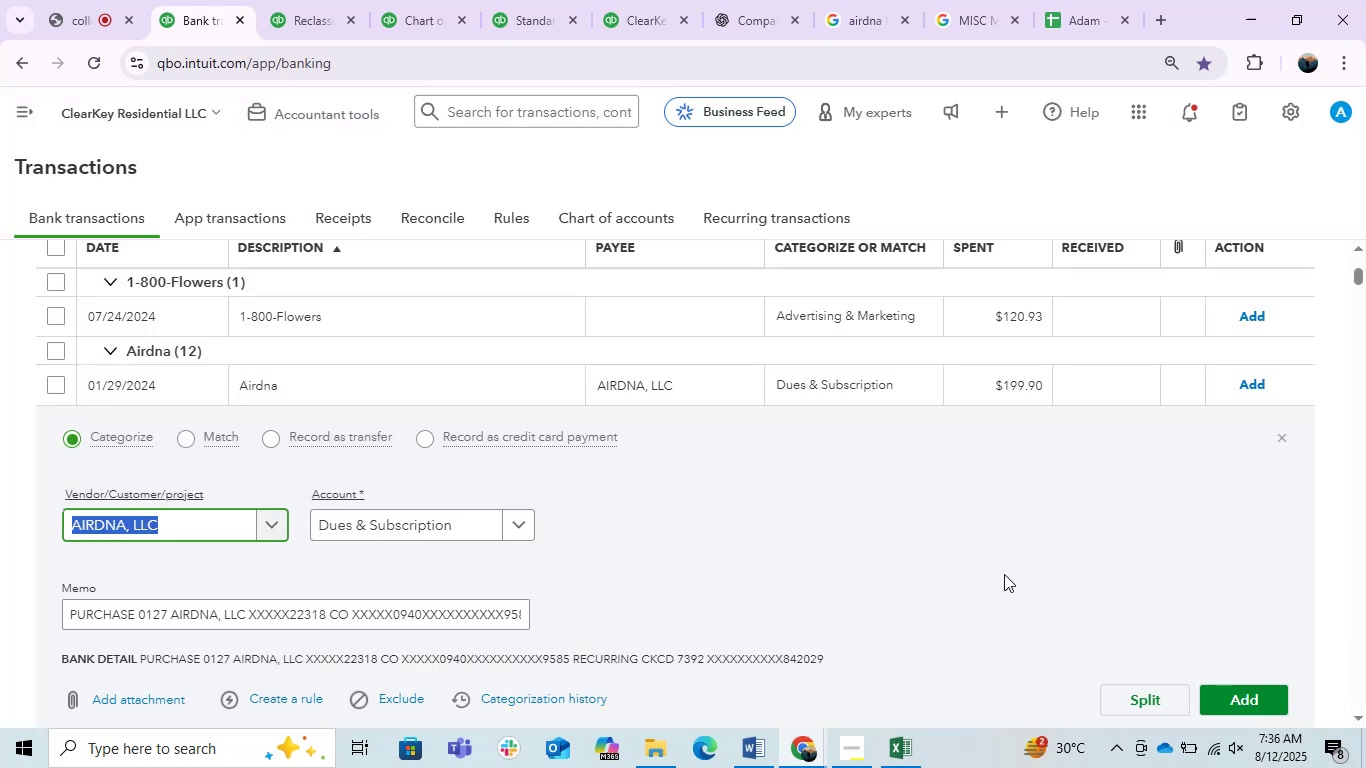 
left_click([55, 392])
 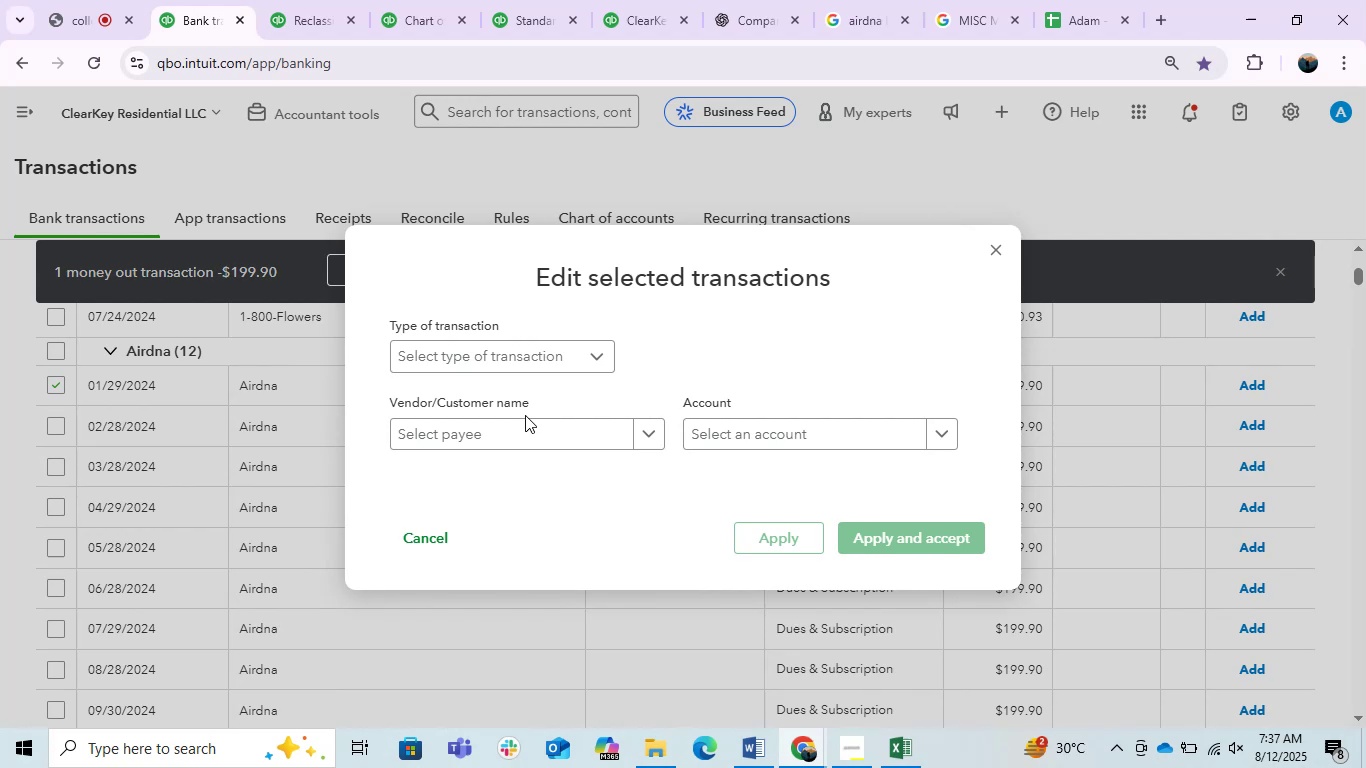 
wait(13.59)
 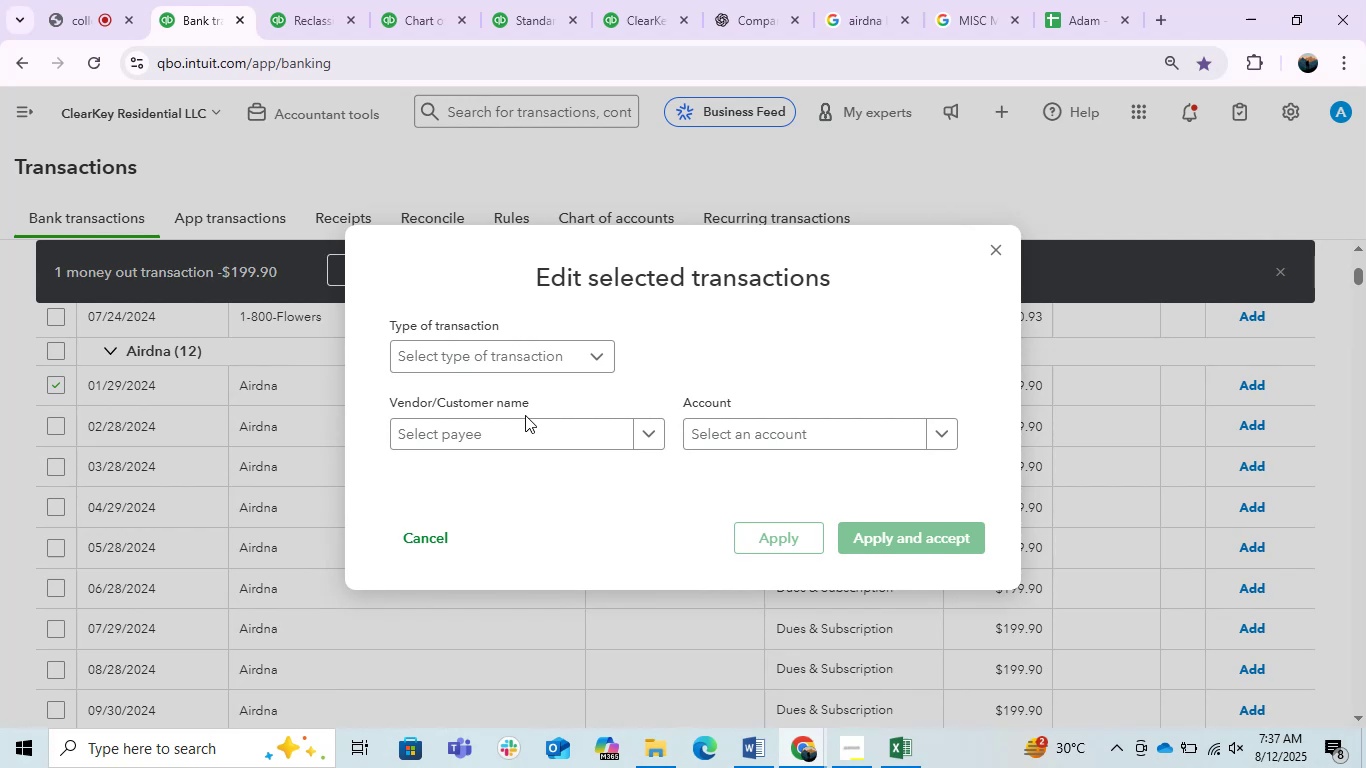 
left_click([572, 436])
 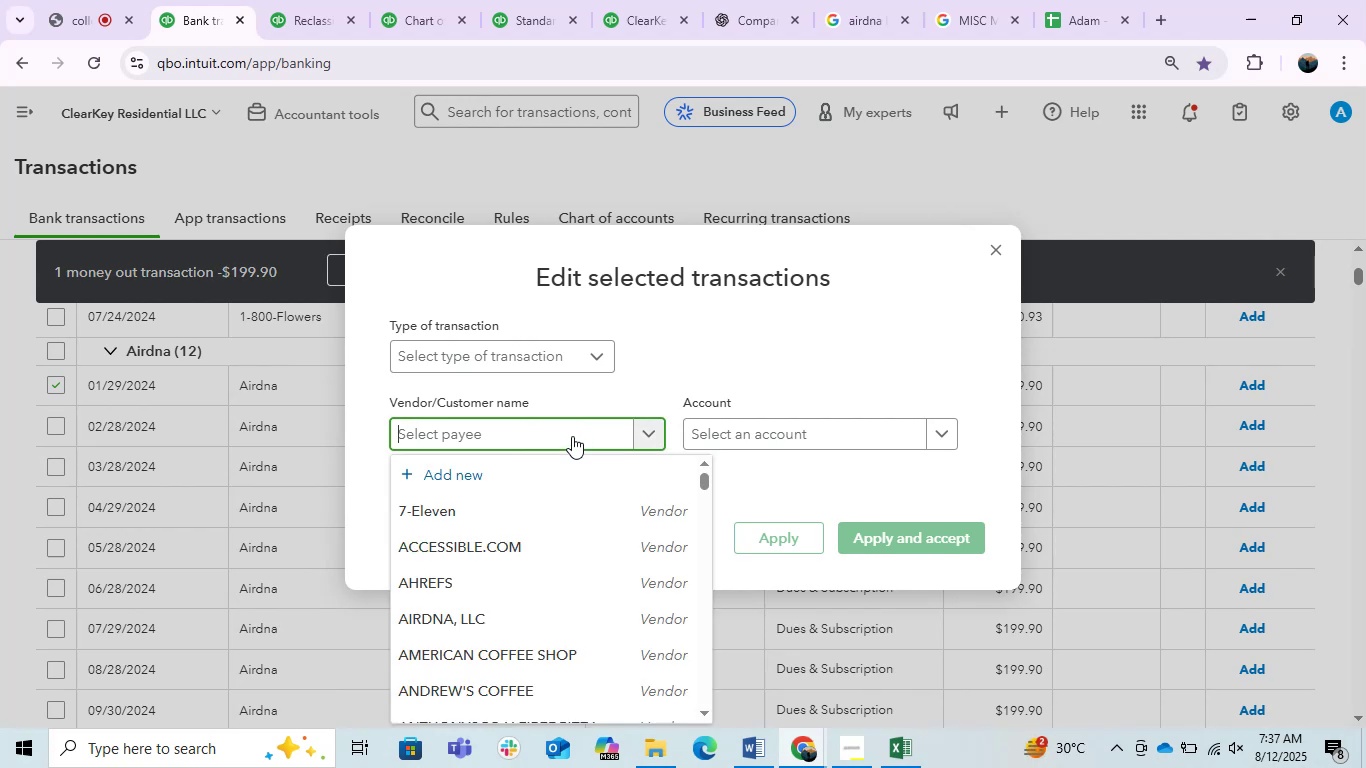 
key(Control+V)
 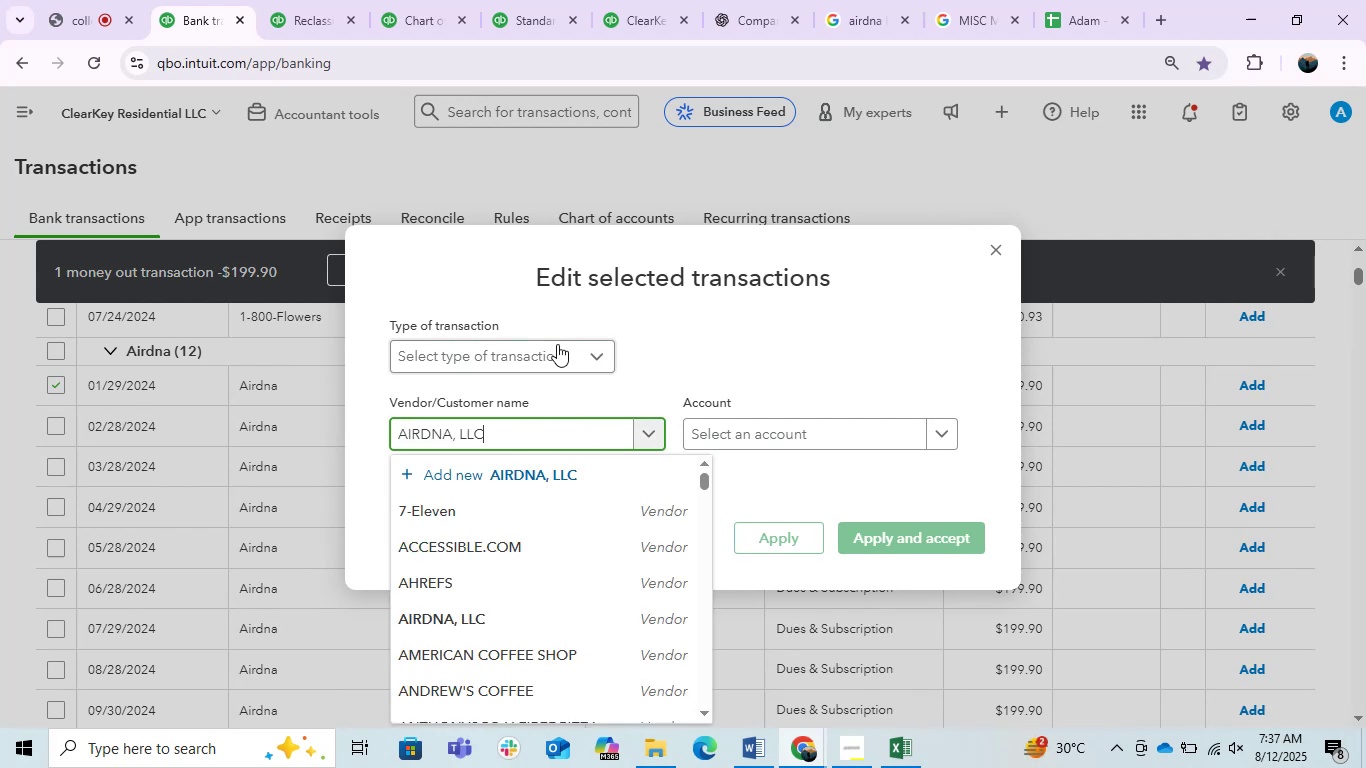 
left_click([557, 344])
 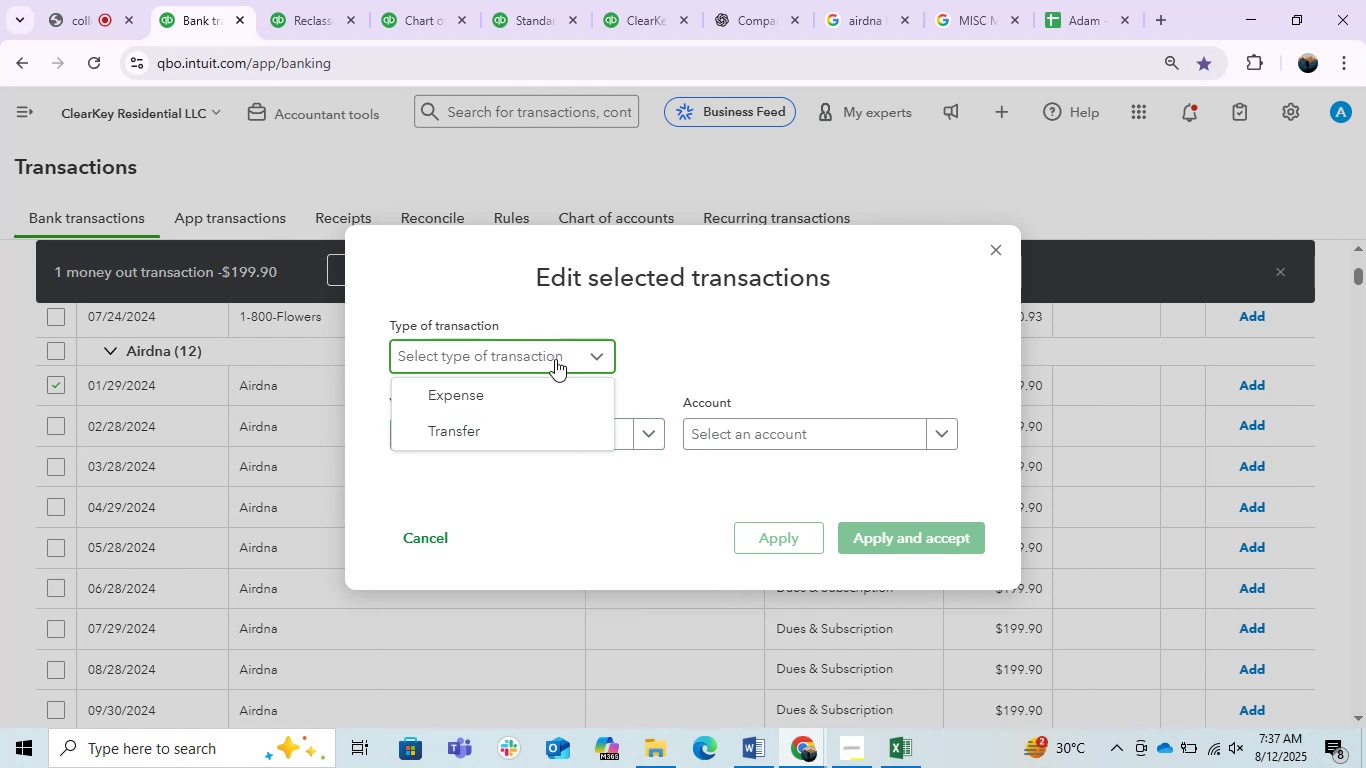 
left_click([520, 393])
 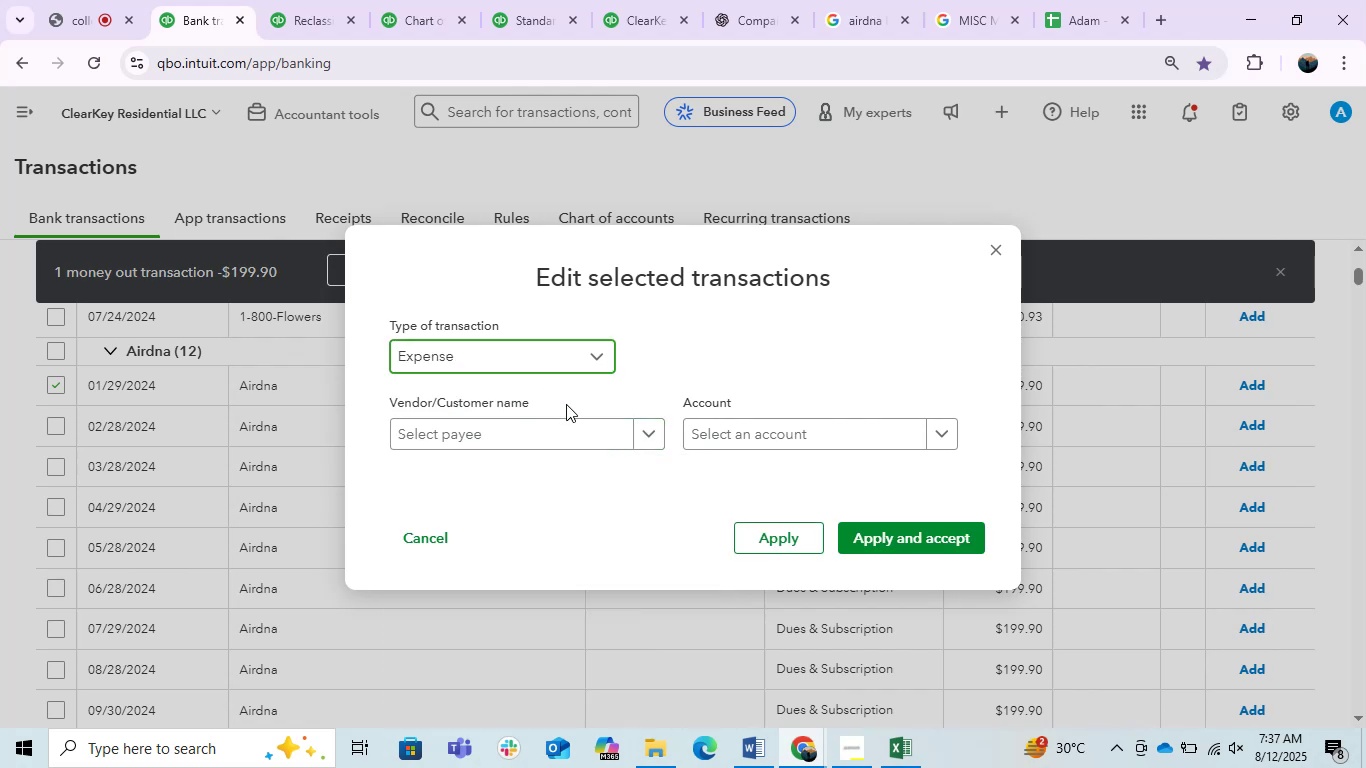 
left_click([572, 440])
 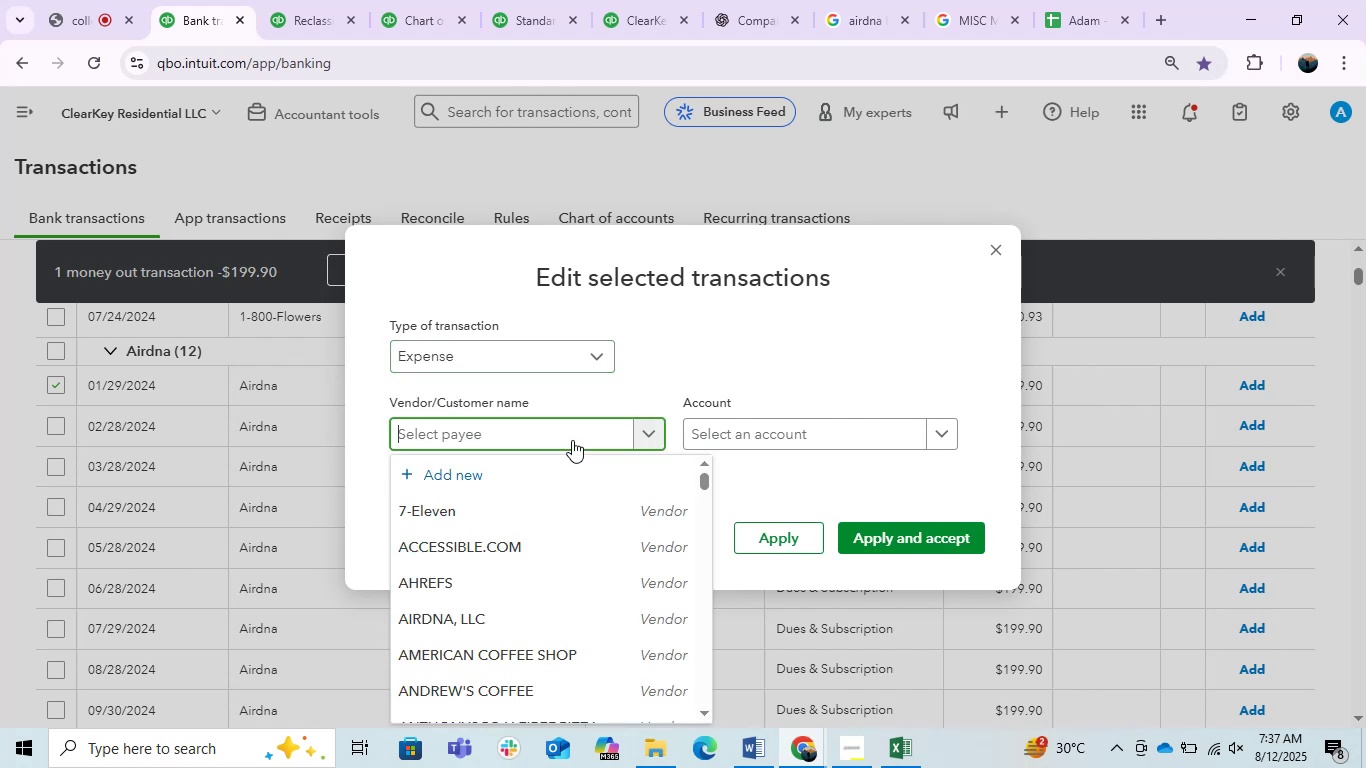 
key(Control+V)
 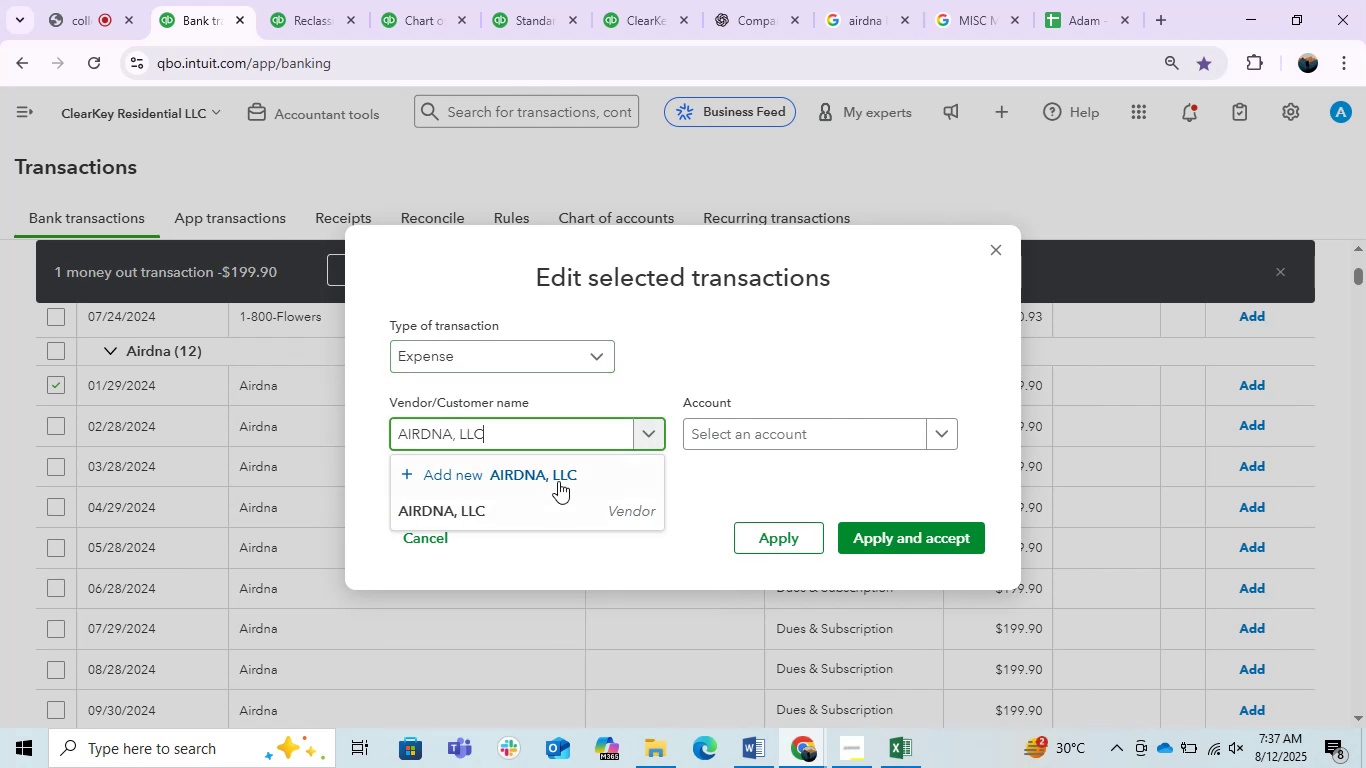 
left_click([548, 506])
 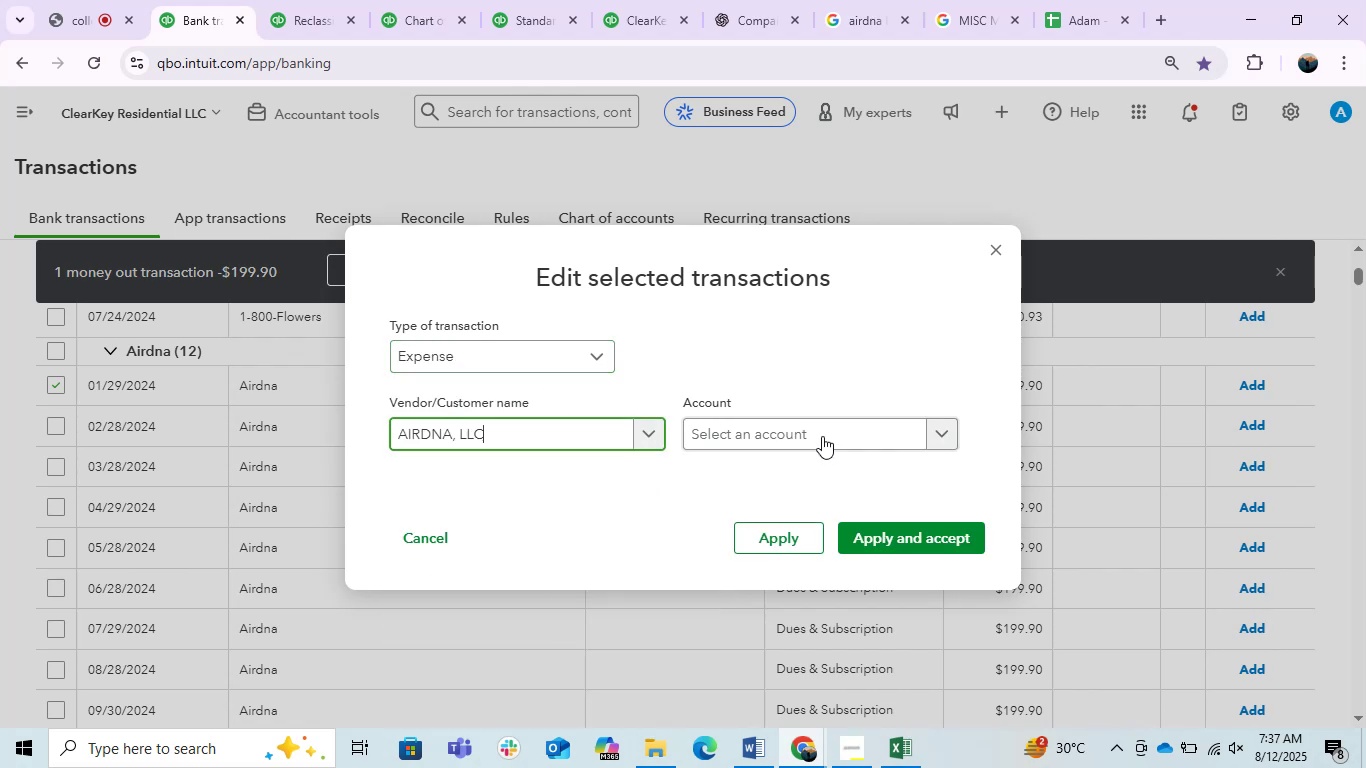 
left_click([822, 435])
 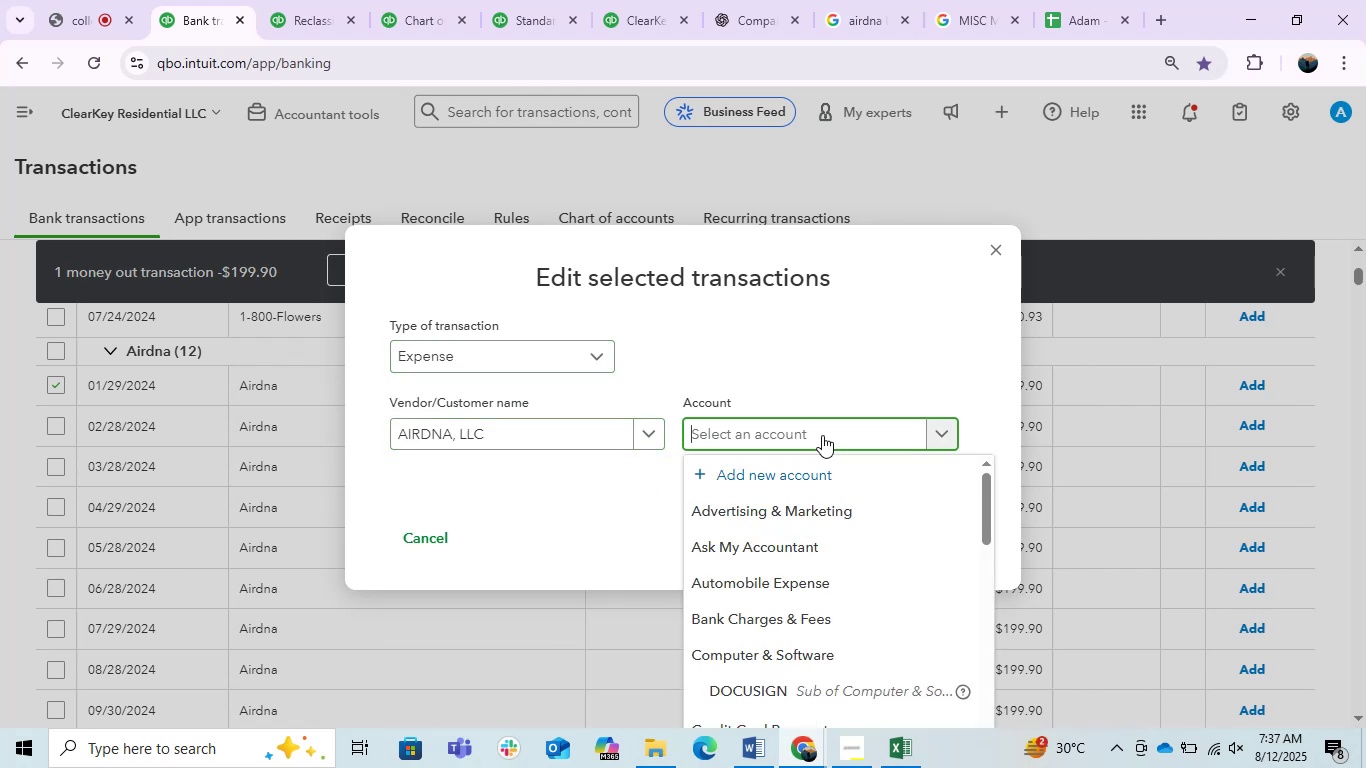 
type(du)
 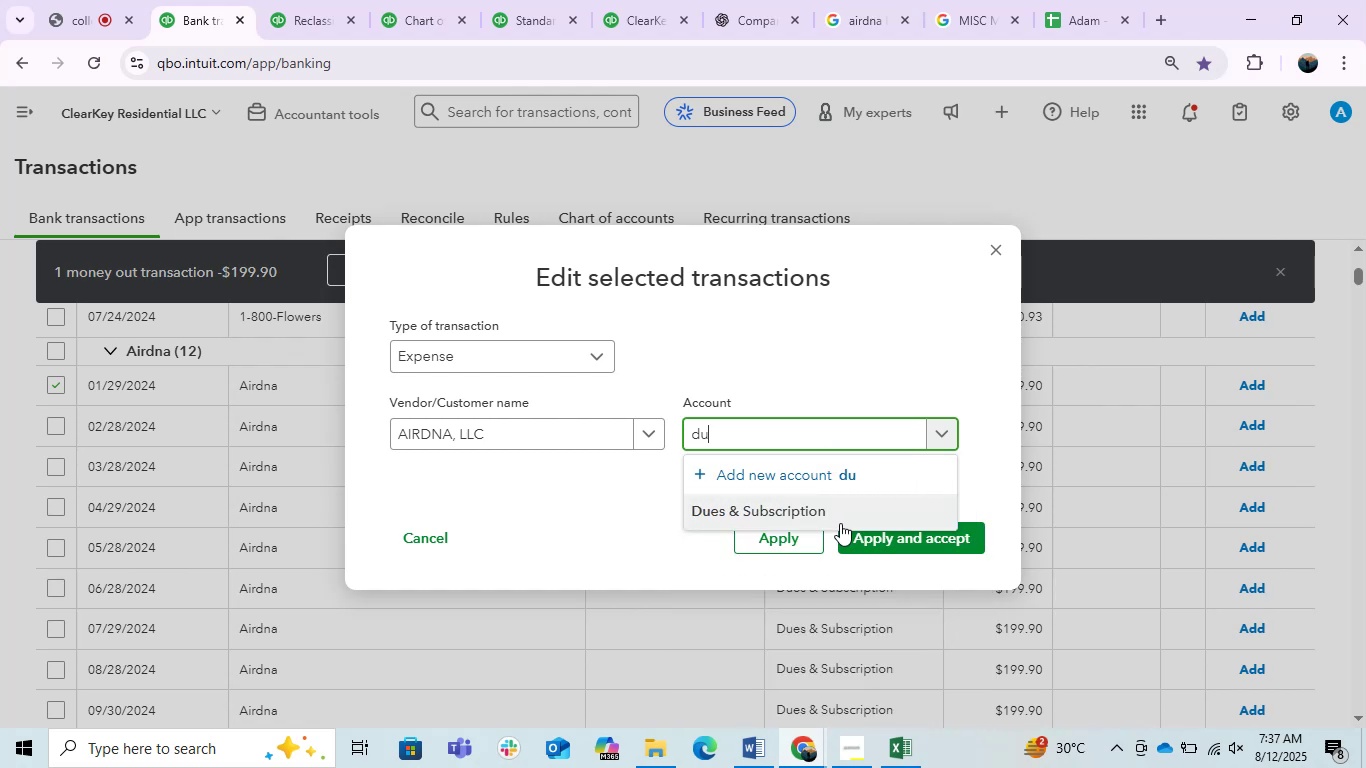 
left_click([835, 509])
 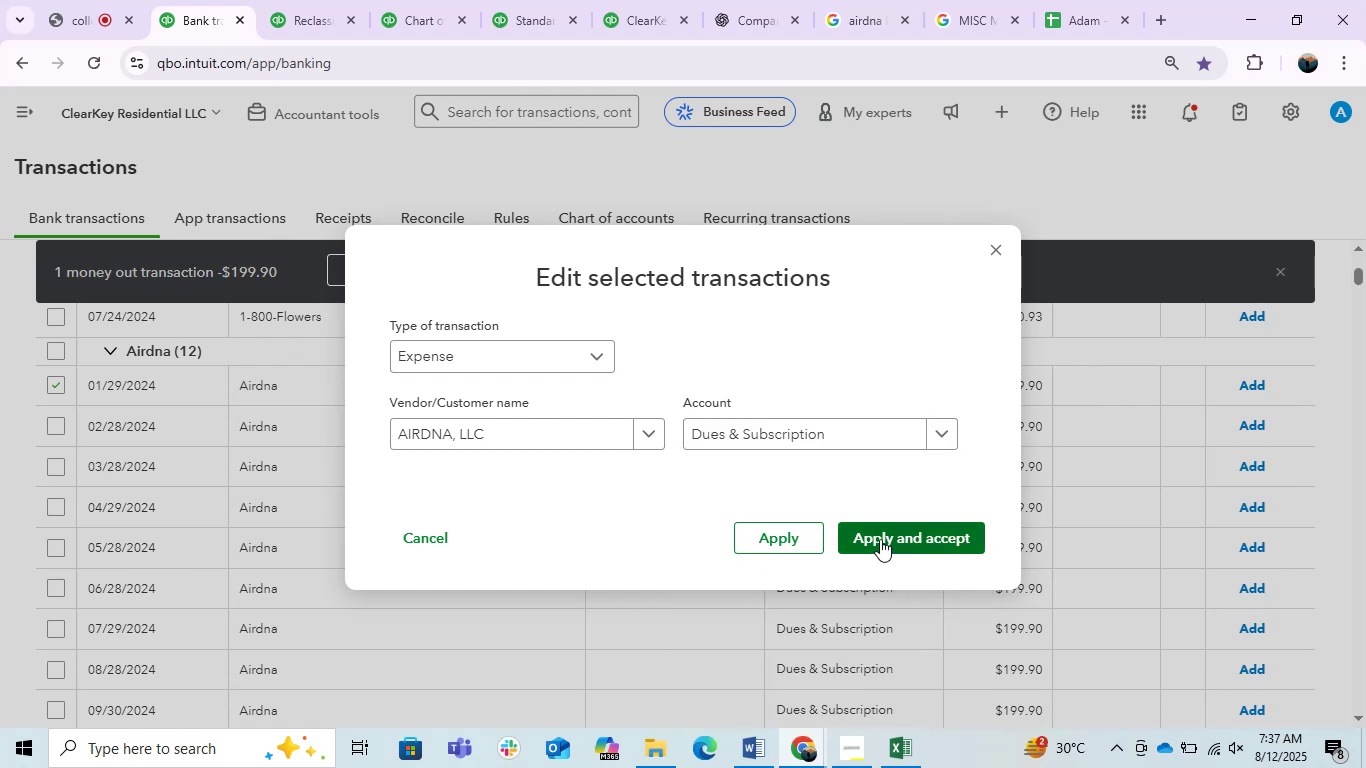 
left_click([876, 531])
 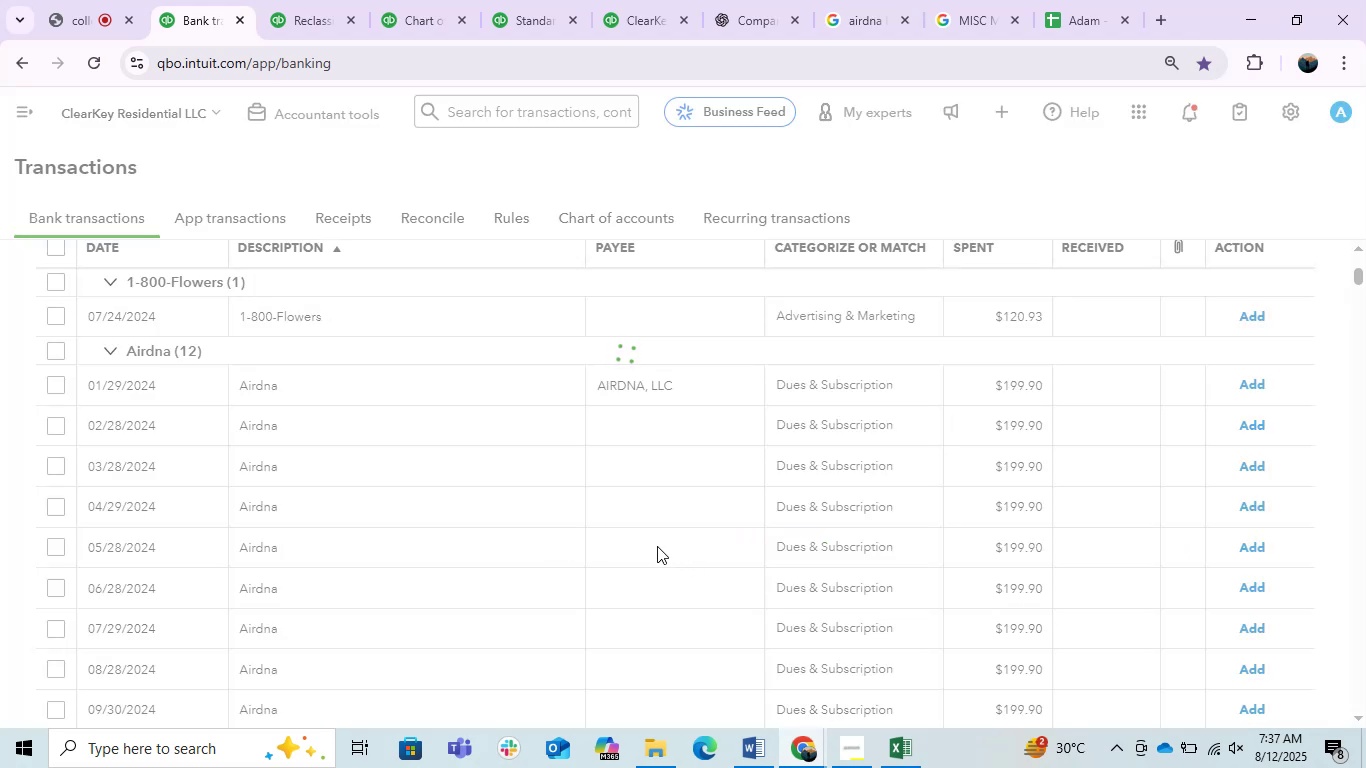 
wait(5.08)
 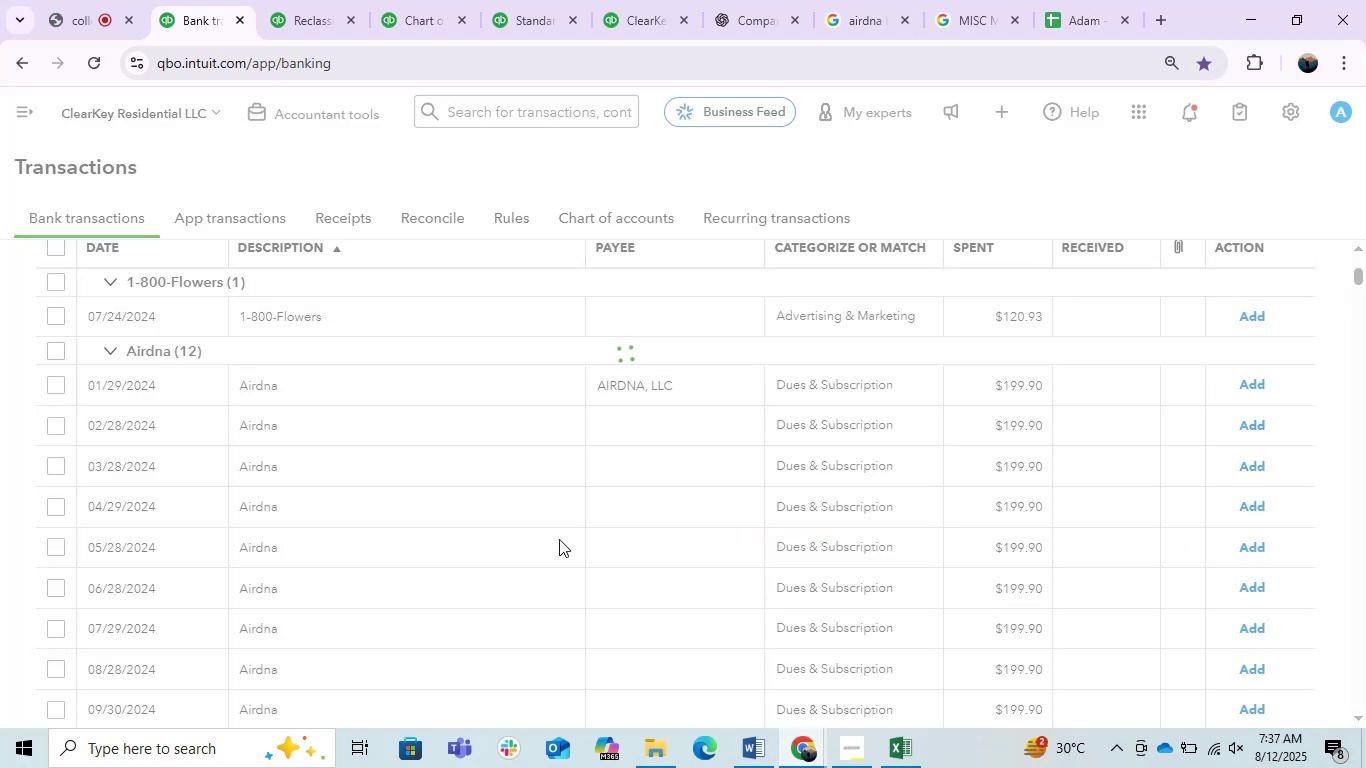 
scroll: coordinate [566, 491], scroll_direction: down, amount: 1.0
 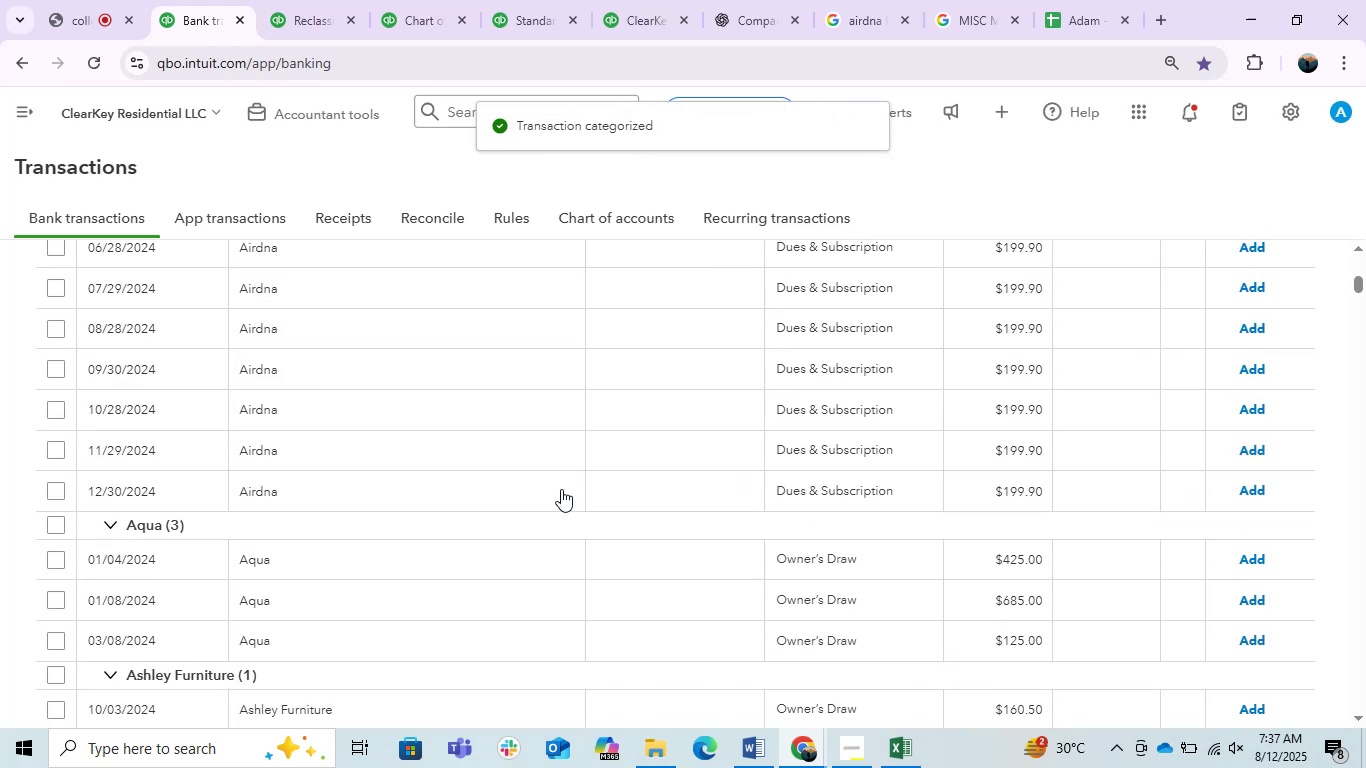 
scroll: coordinate [561, 489], scroll_direction: up, amount: 1.0
 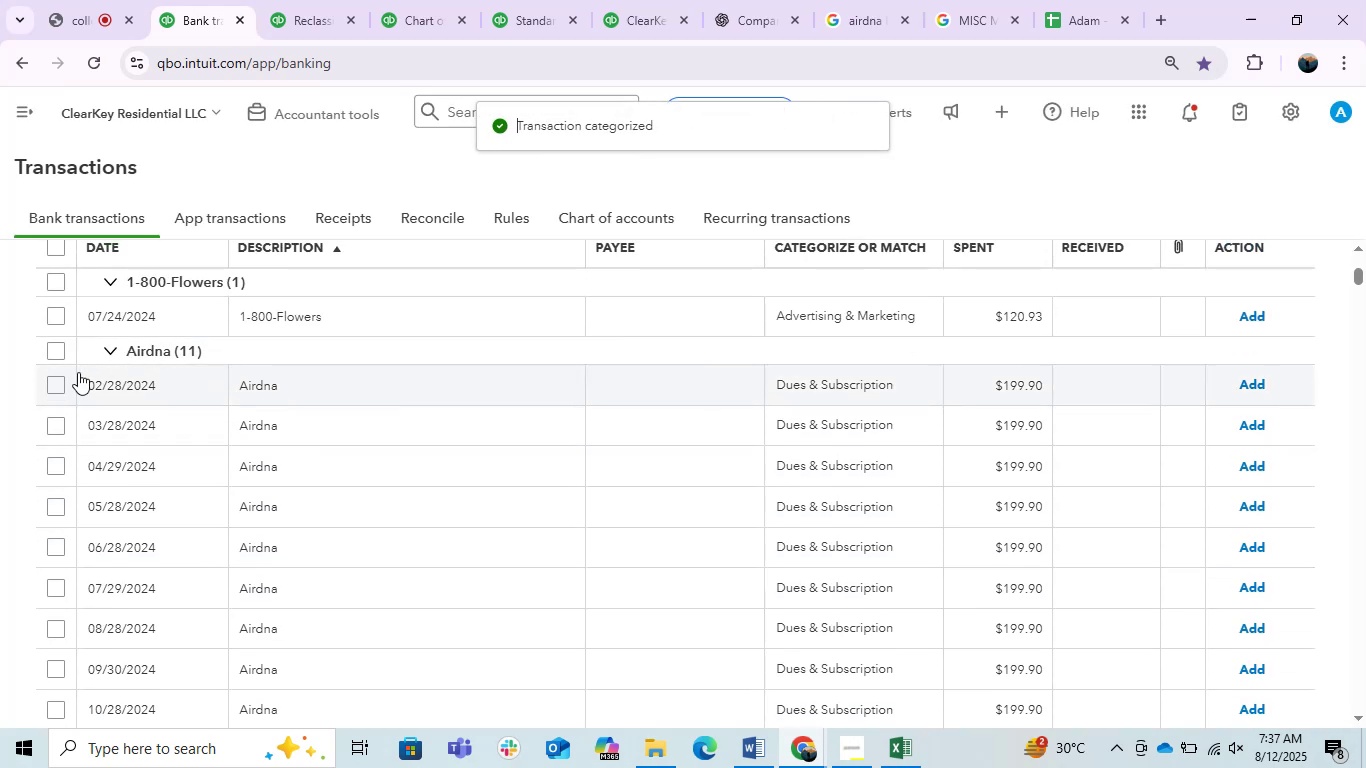 
left_click([63, 346])
 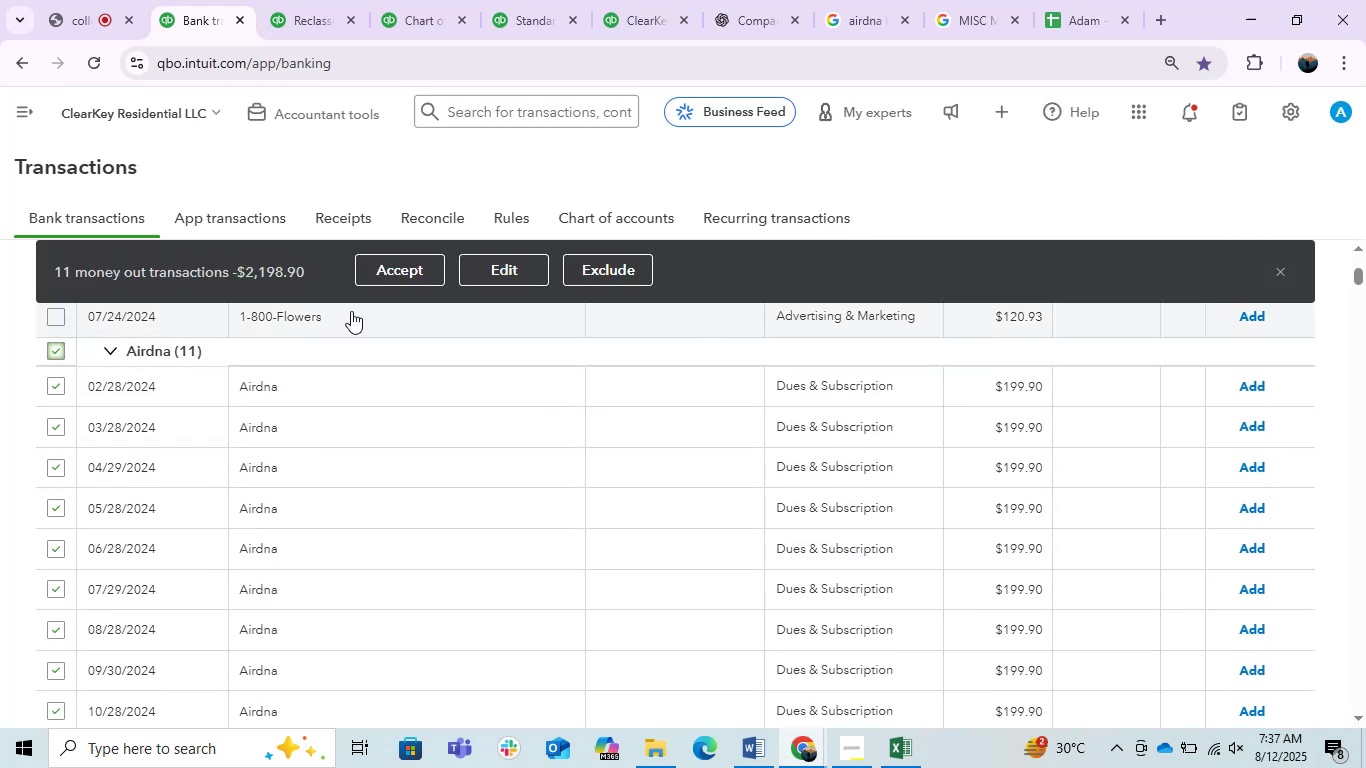 
left_click([524, 268])
 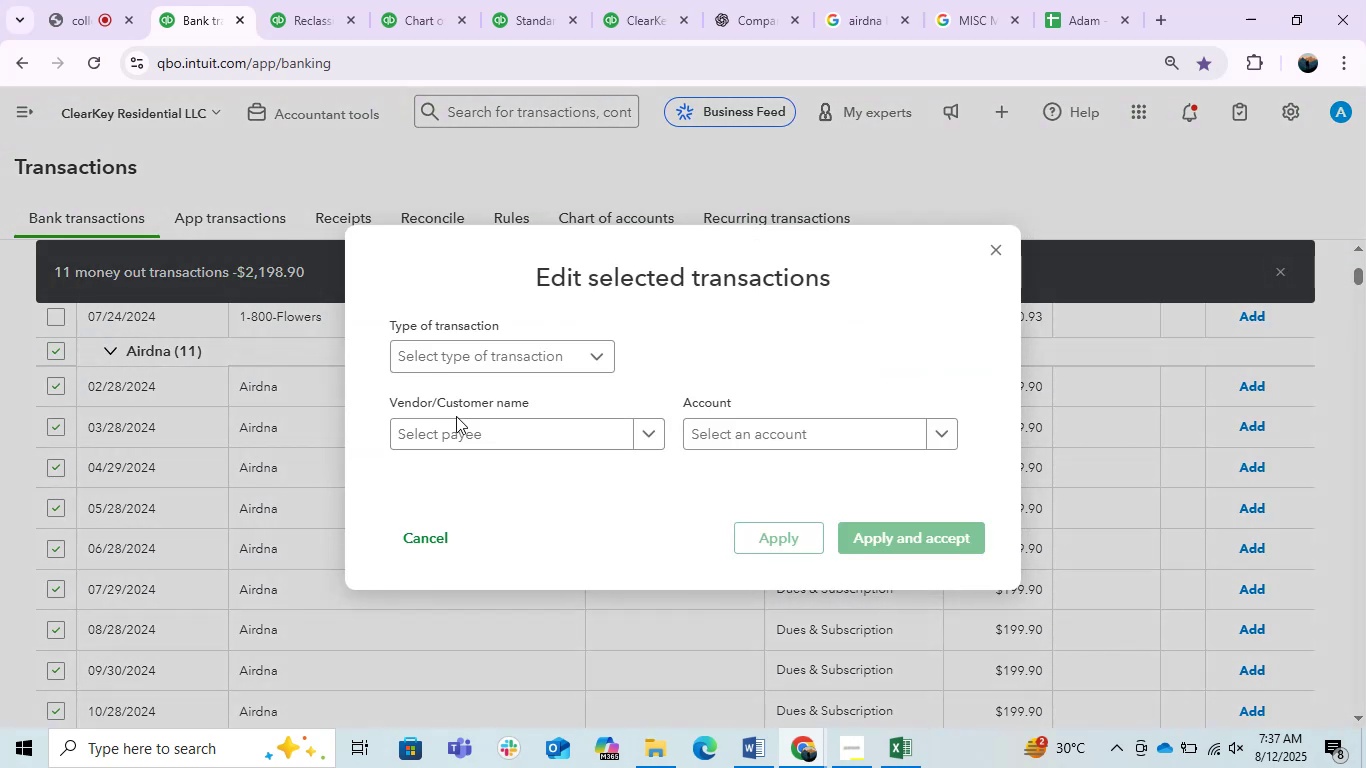 
key(Control+V)
 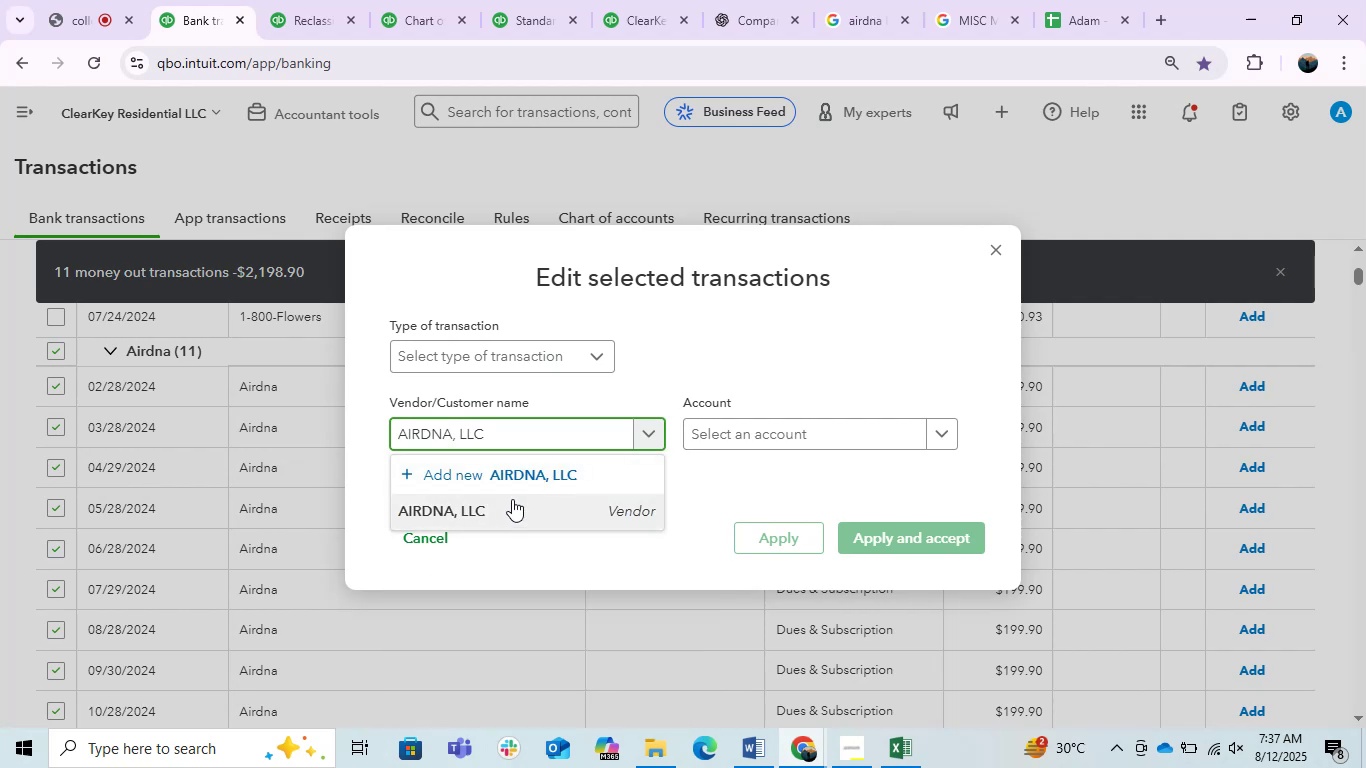 
left_click([502, 501])
 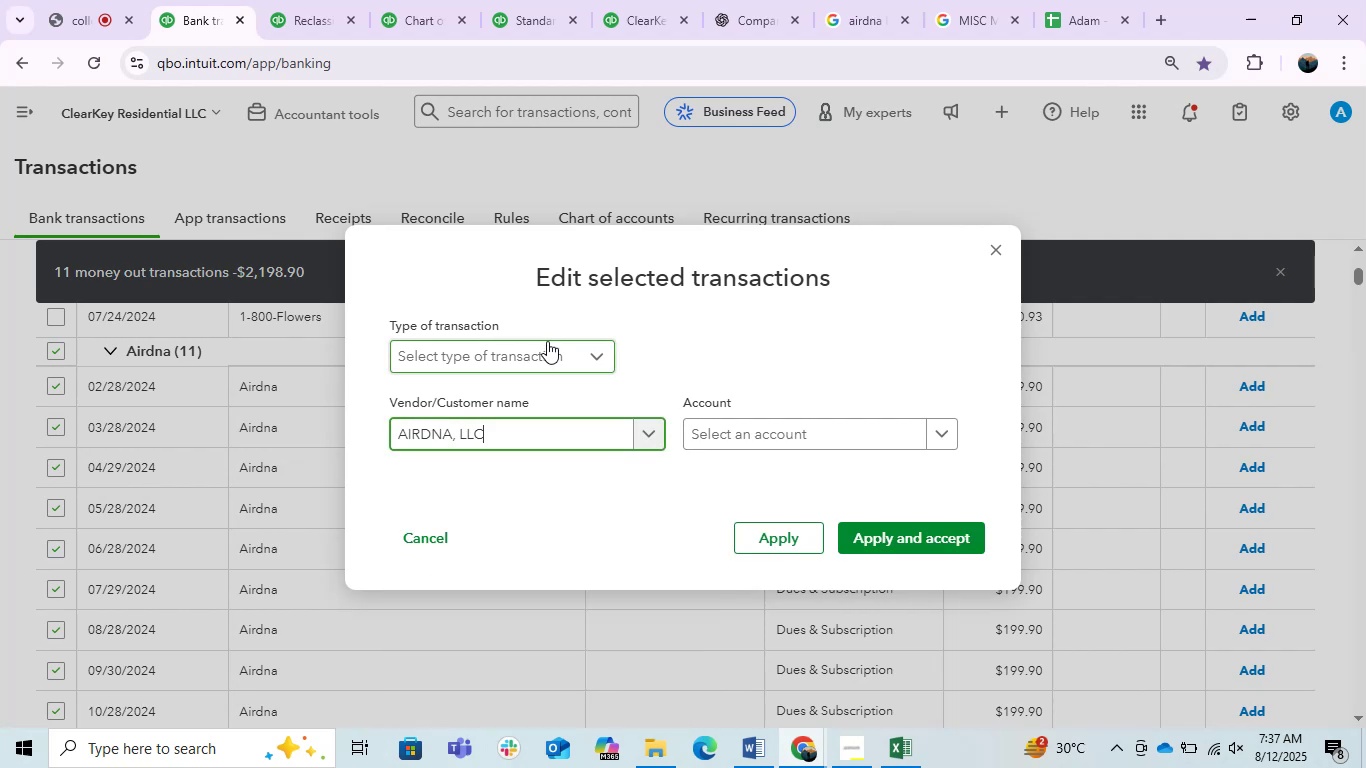 
left_click([546, 349])
 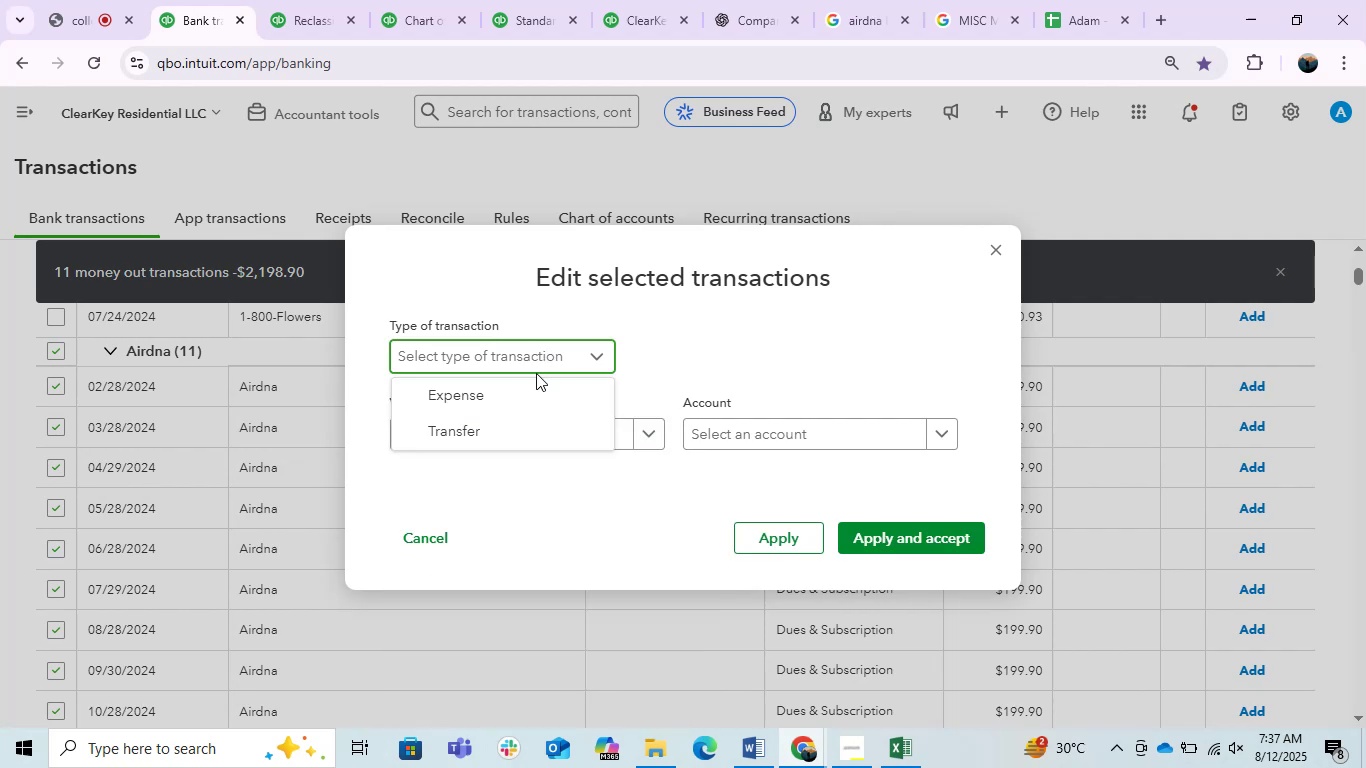 
left_click([523, 390])
 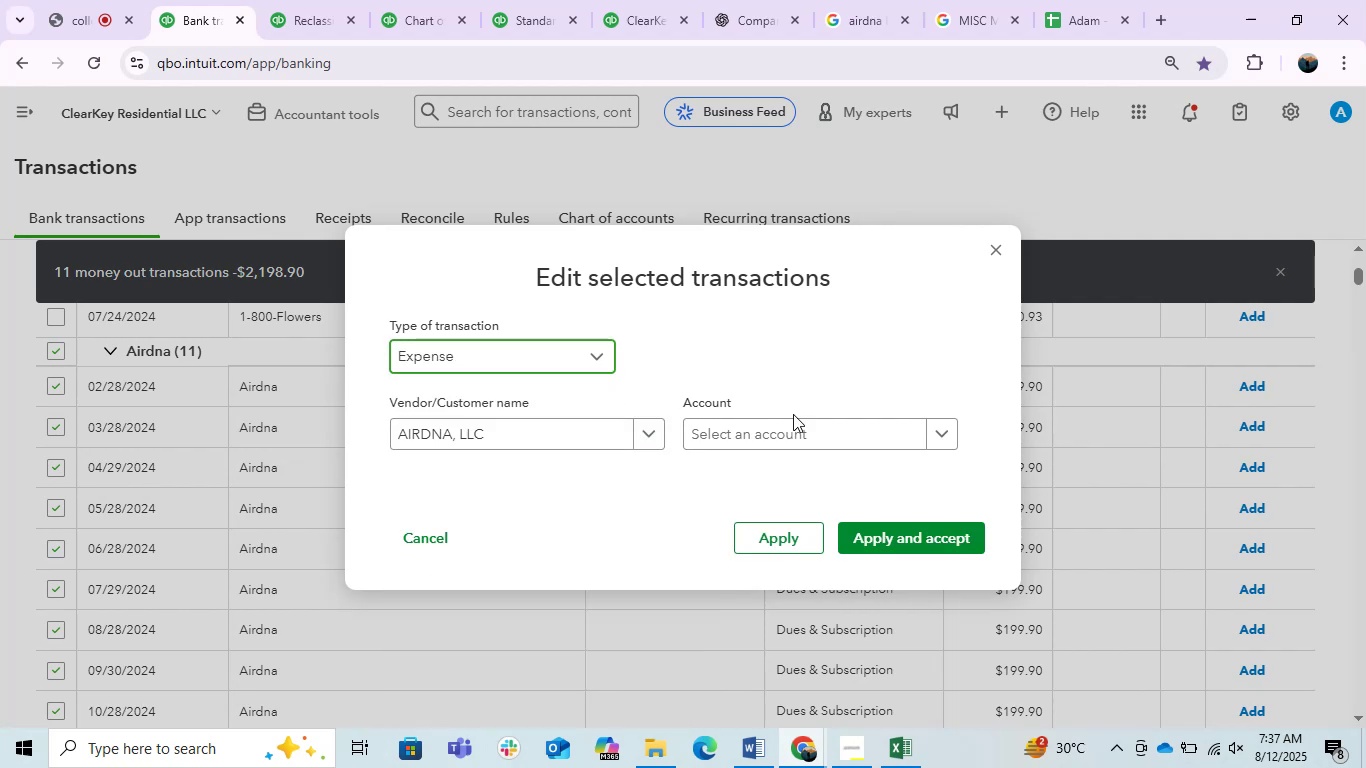 
left_click([800, 417])
 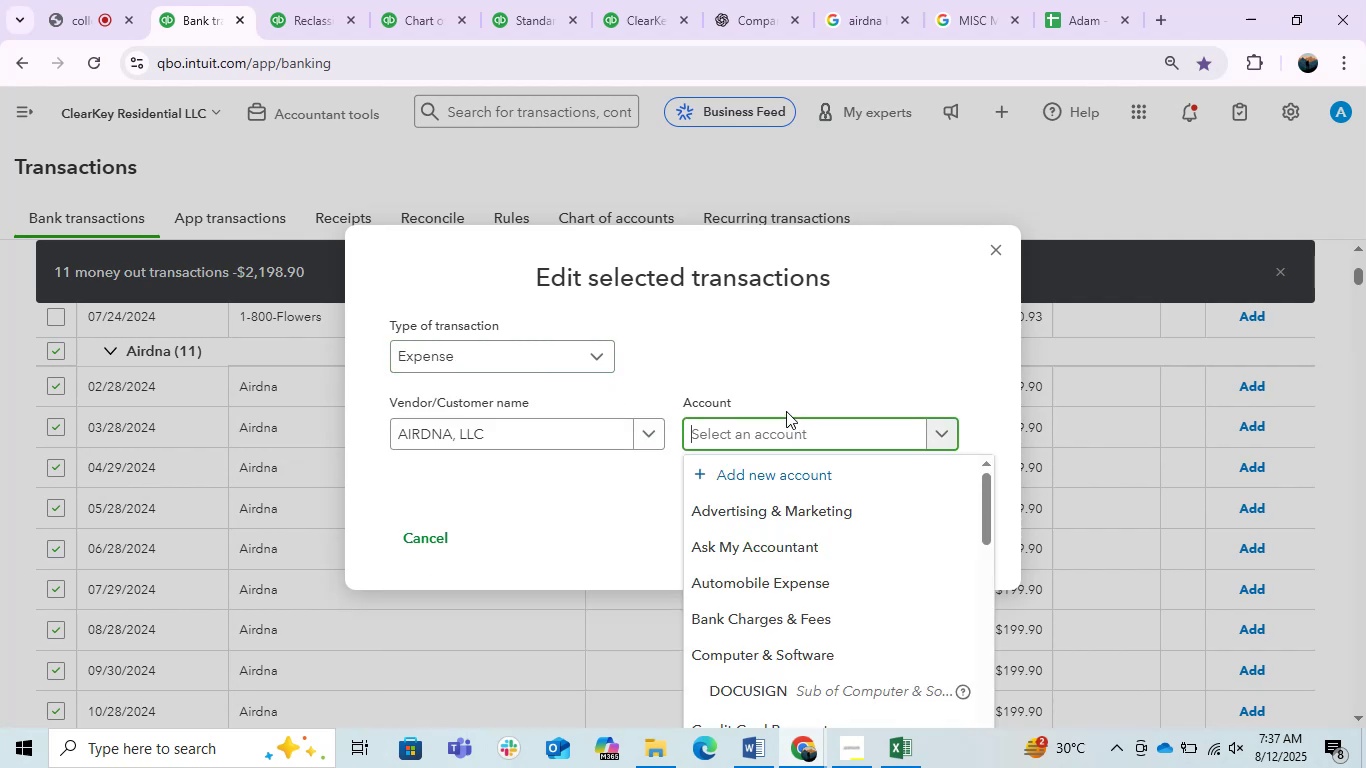 
type(du)
 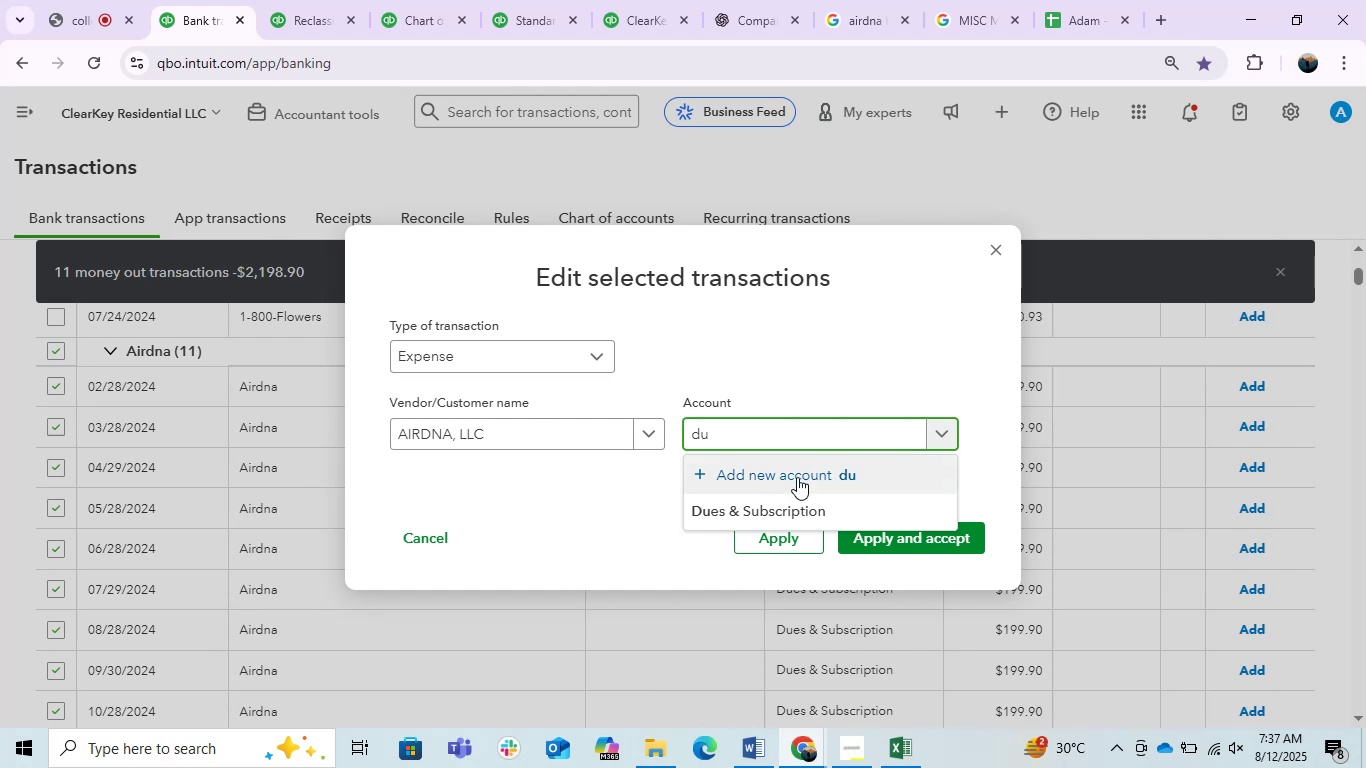 
left_click([734, 506])
 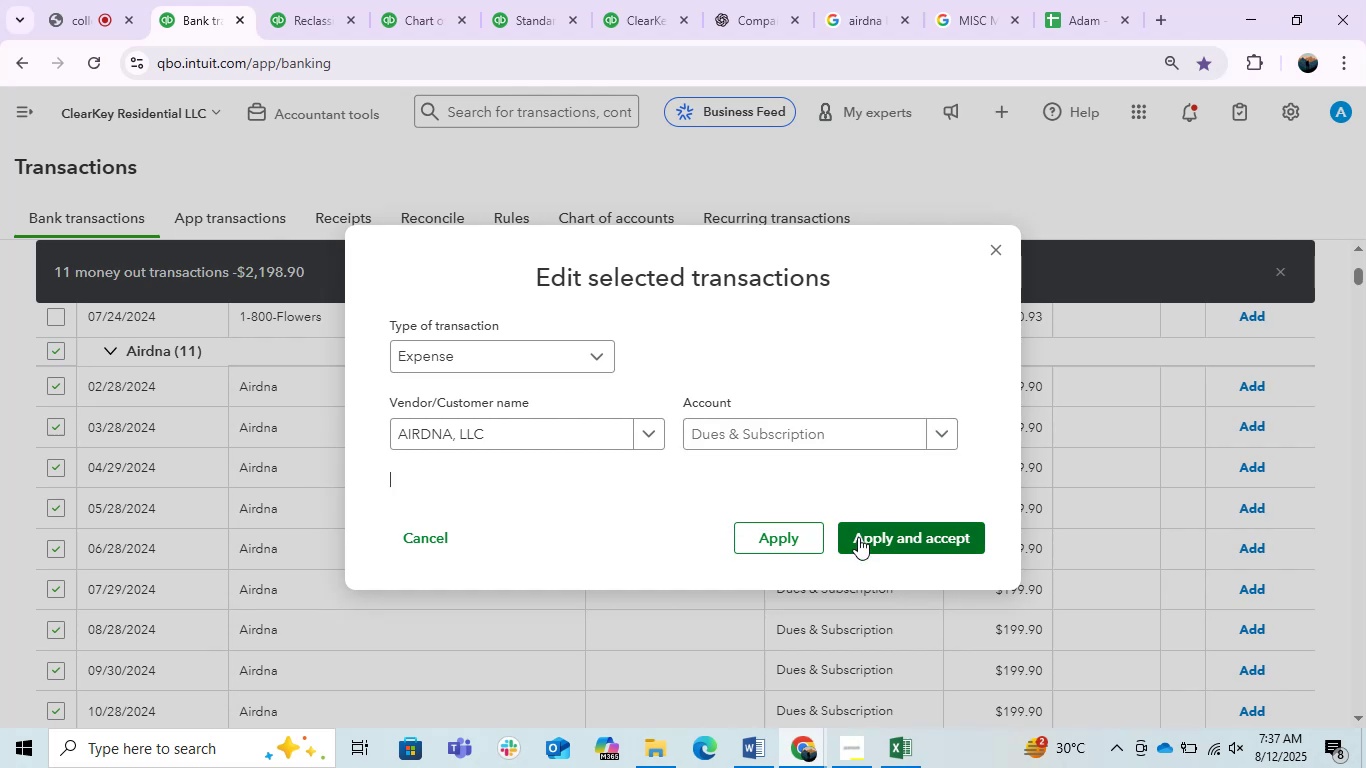 
left_click([860, 536])
 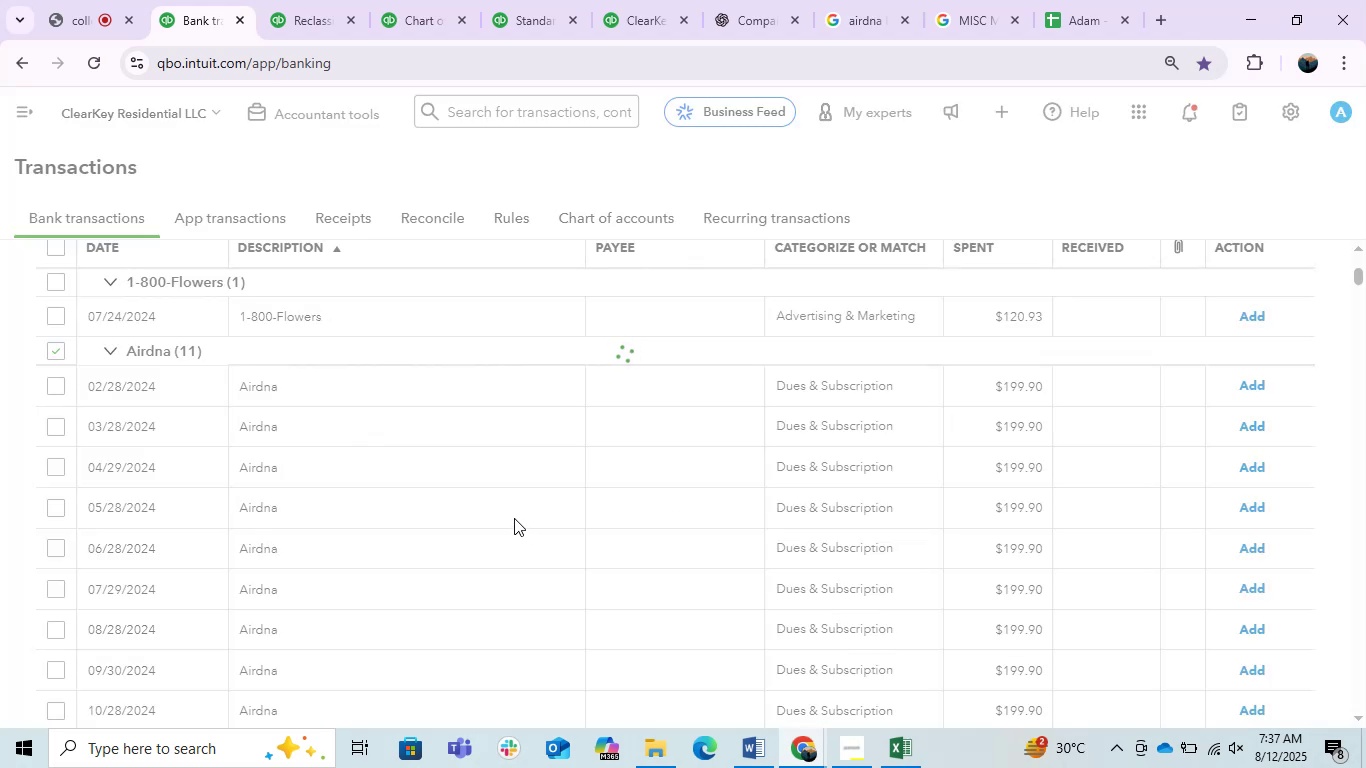 
wait(7.97)
 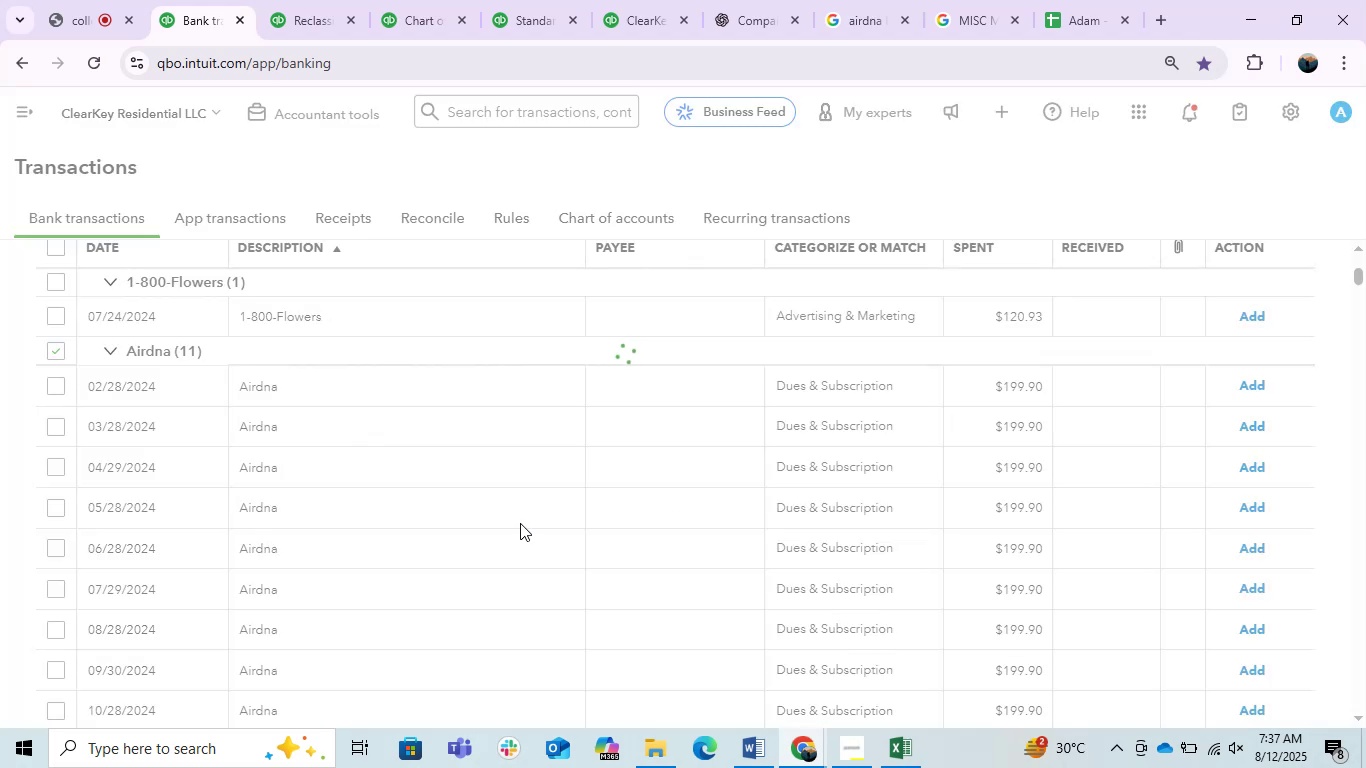 
scroll: coordinate [514, 518], scroll_direction: down, amount: 3.0
 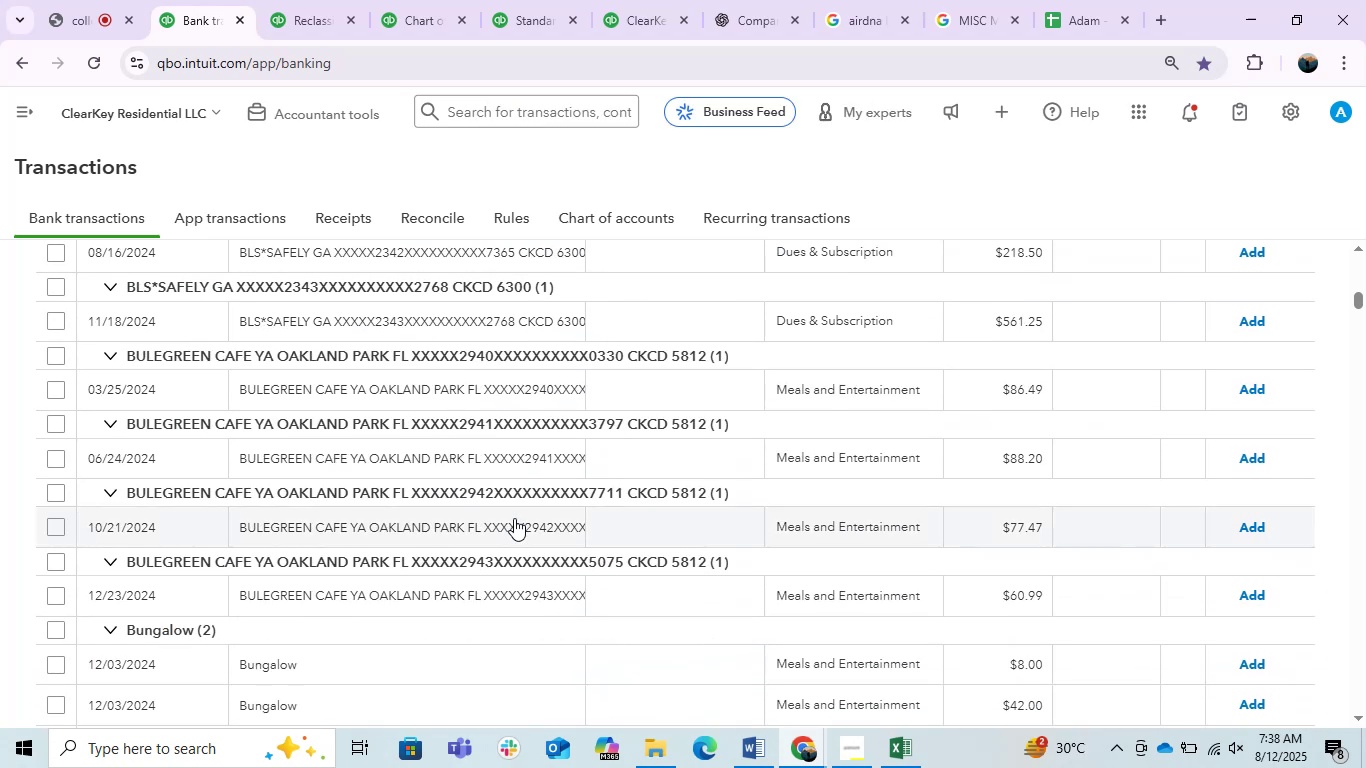 
scroll: coordinate [505, 473], scroll_direction: up, amount: 6.0
 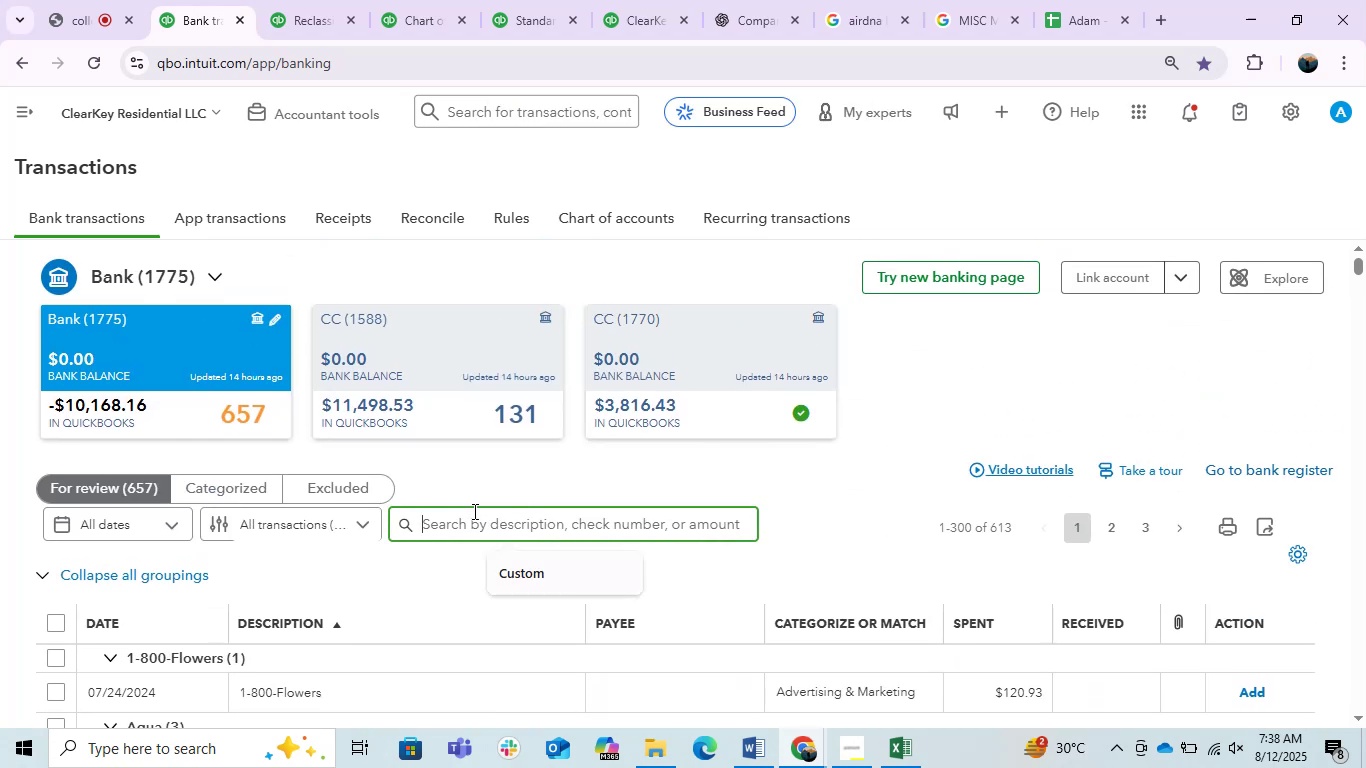 
type(tst)
 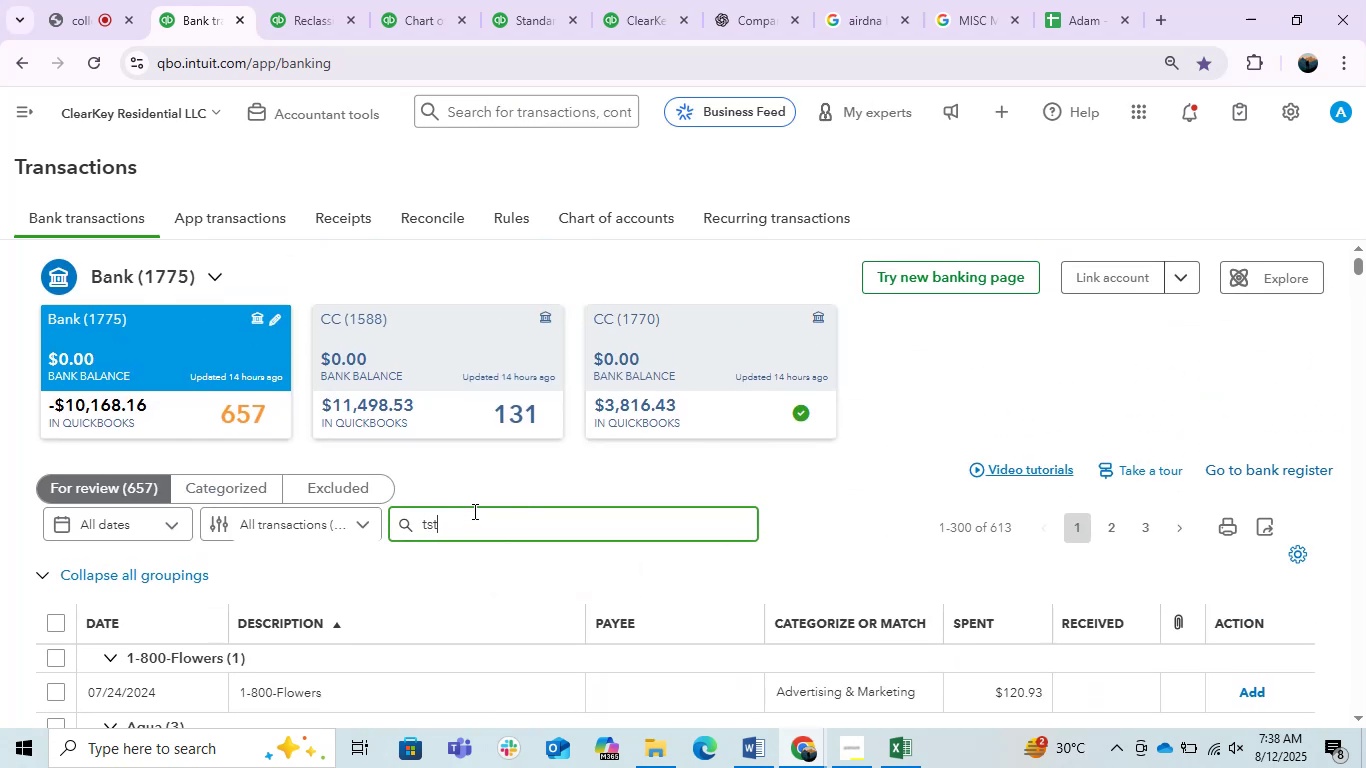 
key(Enter)
 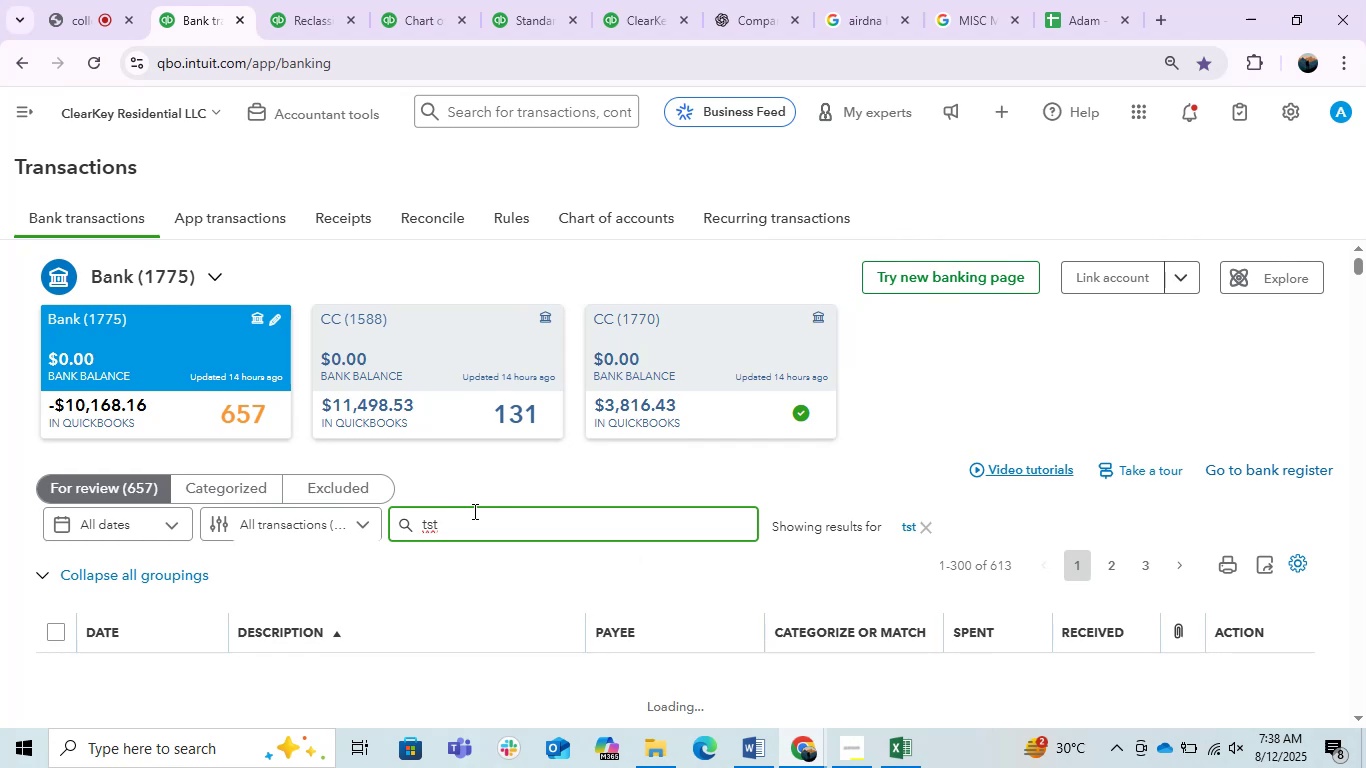 
scroll: coordinate [473, 511], scroll_direction: down, amount: 1.0
 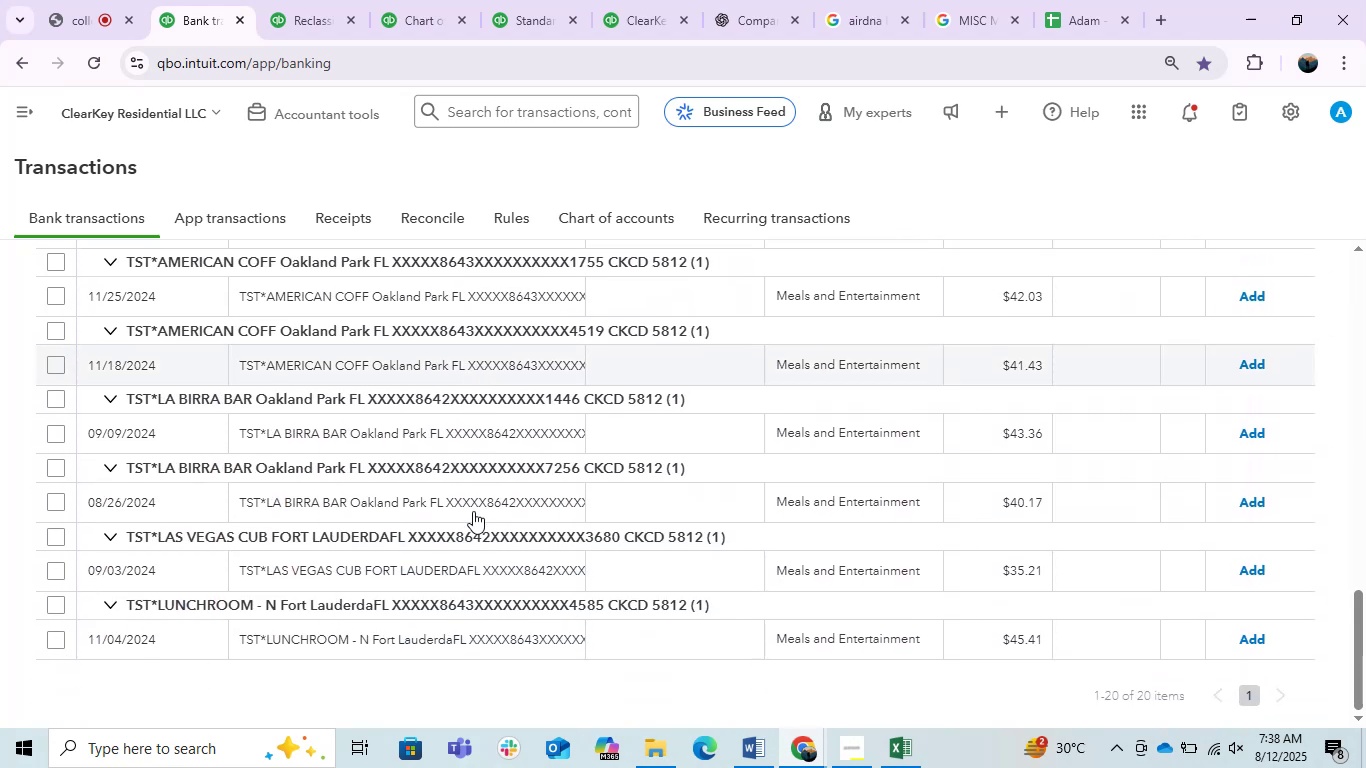 
scroll: coordinate [473, 511], scroll_direction: up, amount: 3.0
 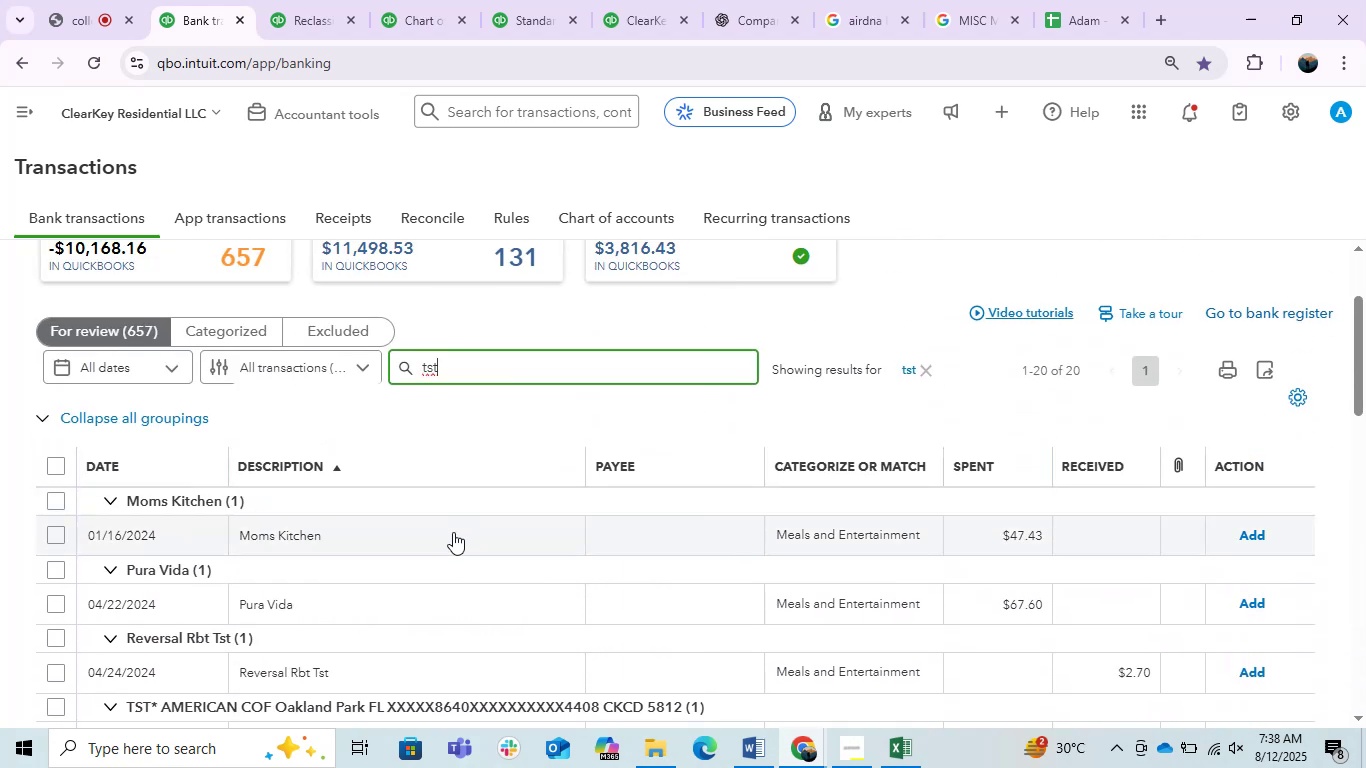 
left_click([450, 537])
 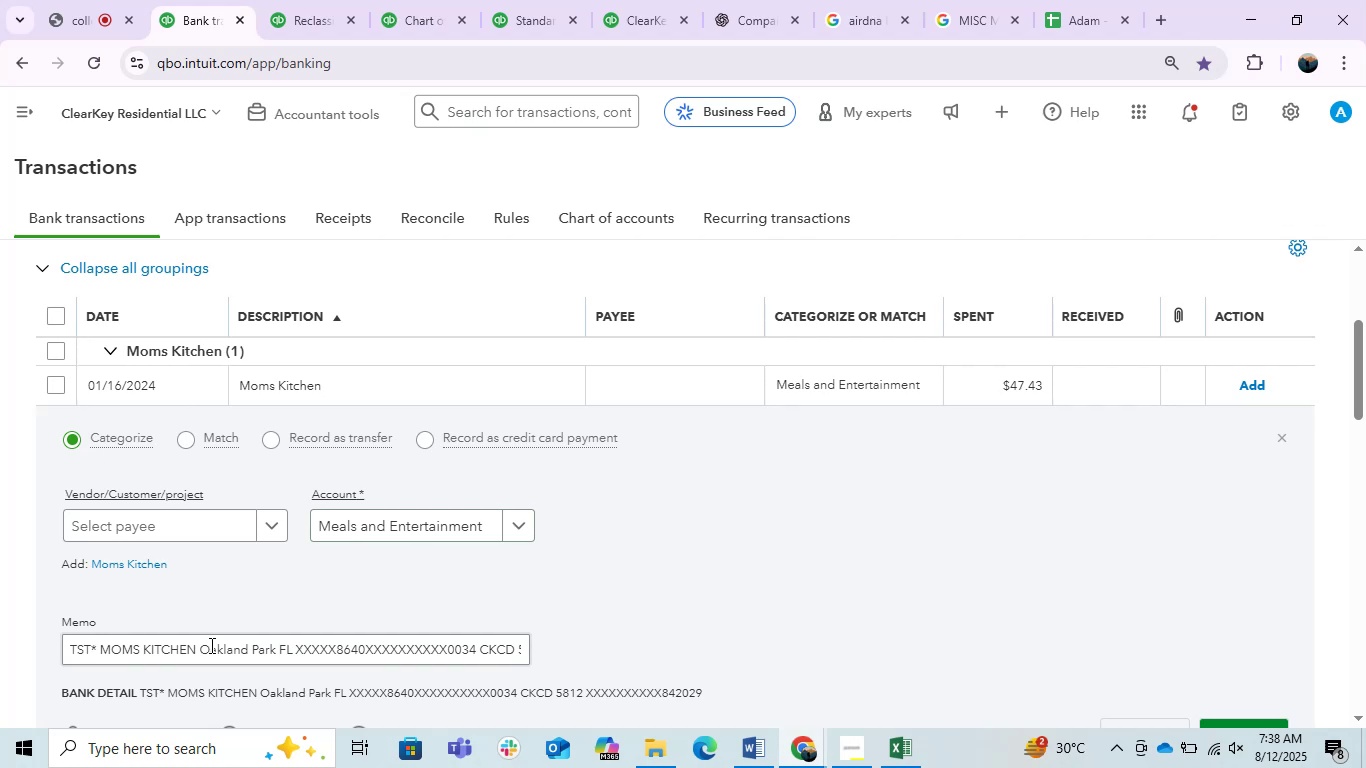 
left_click_drag(start_coordinate=[194, 650], to_coordinate=[101, 658])
 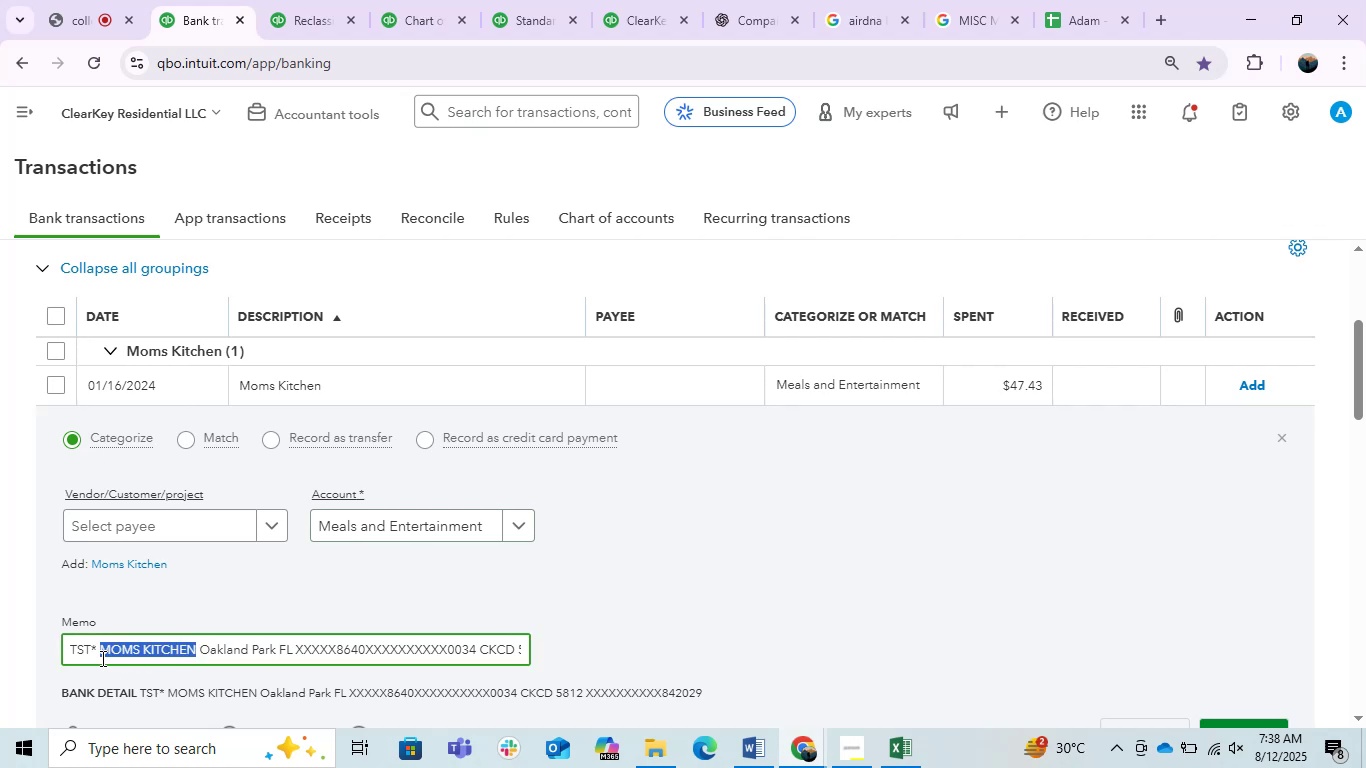 
key(Control+C)
 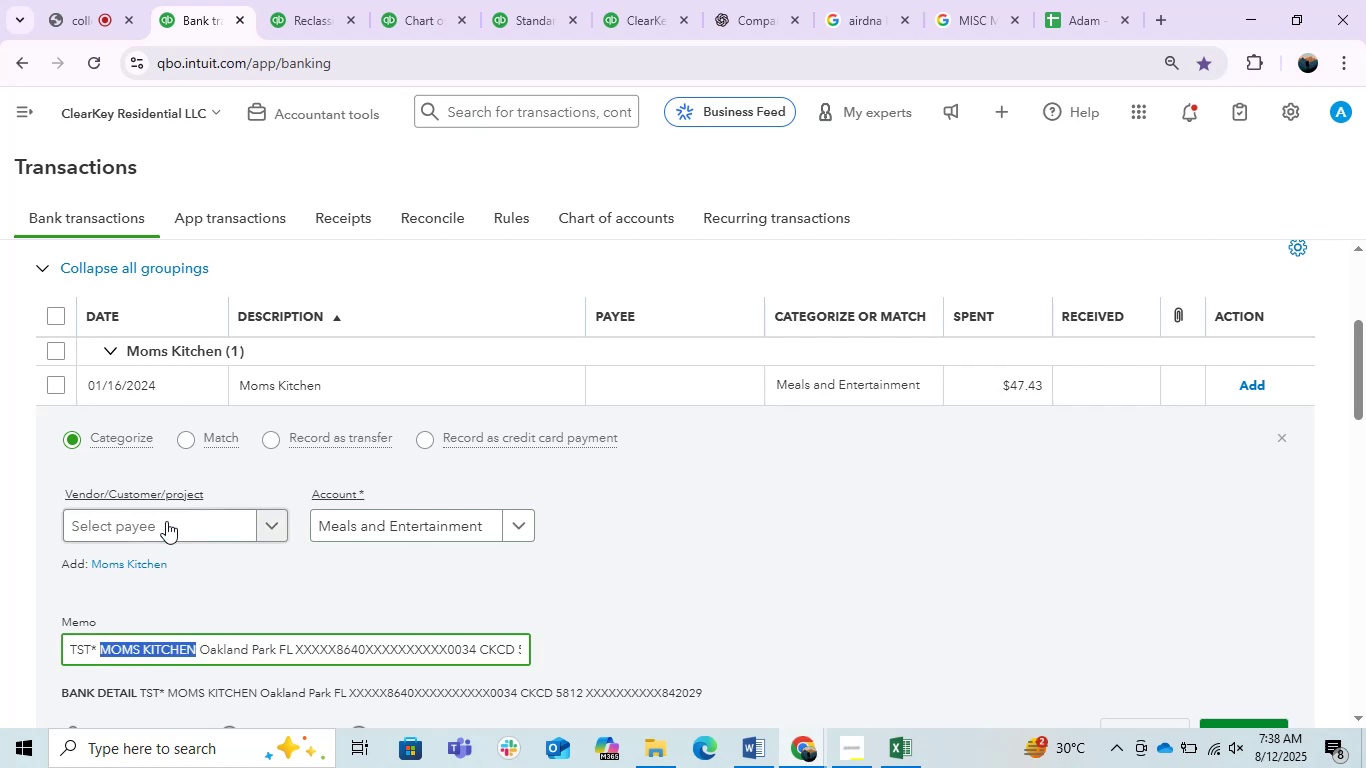 
left_click([167, 519])
 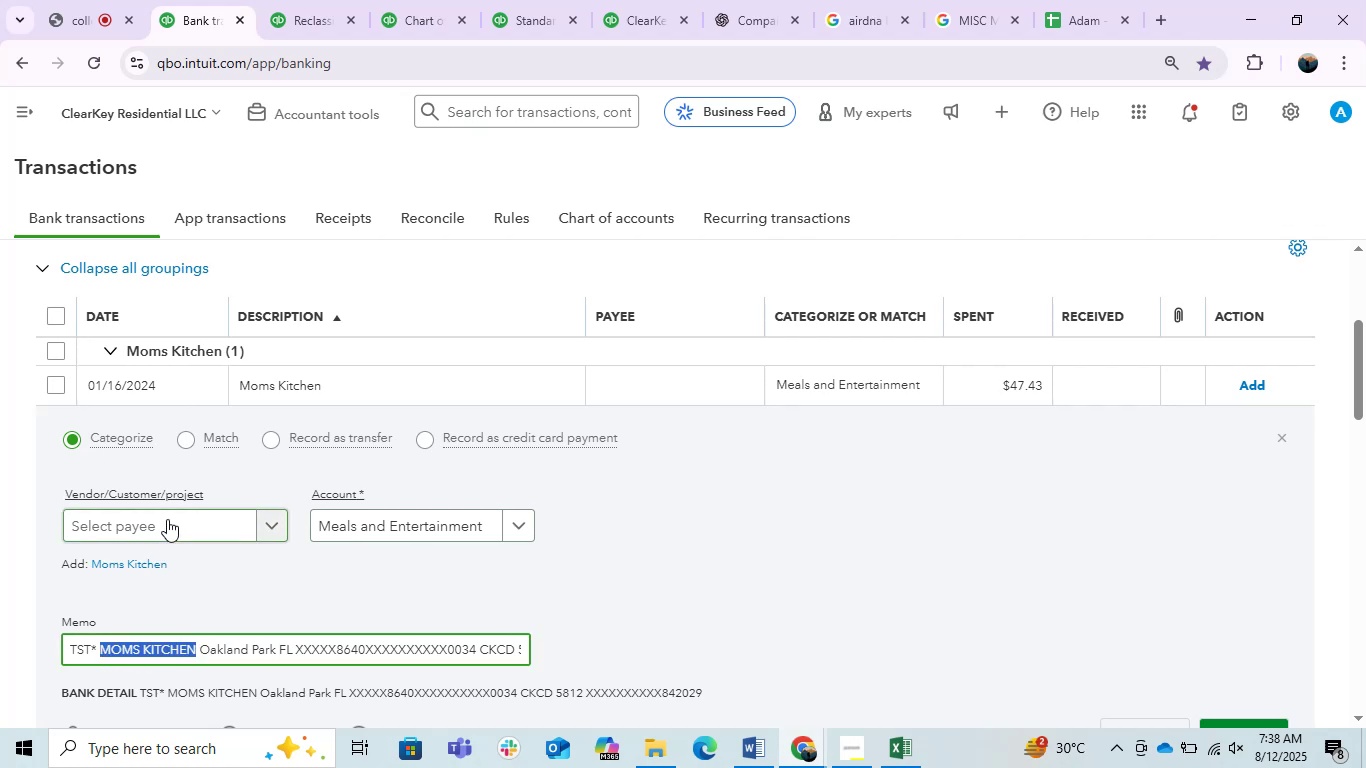 
key(Control+ControlLeft)
 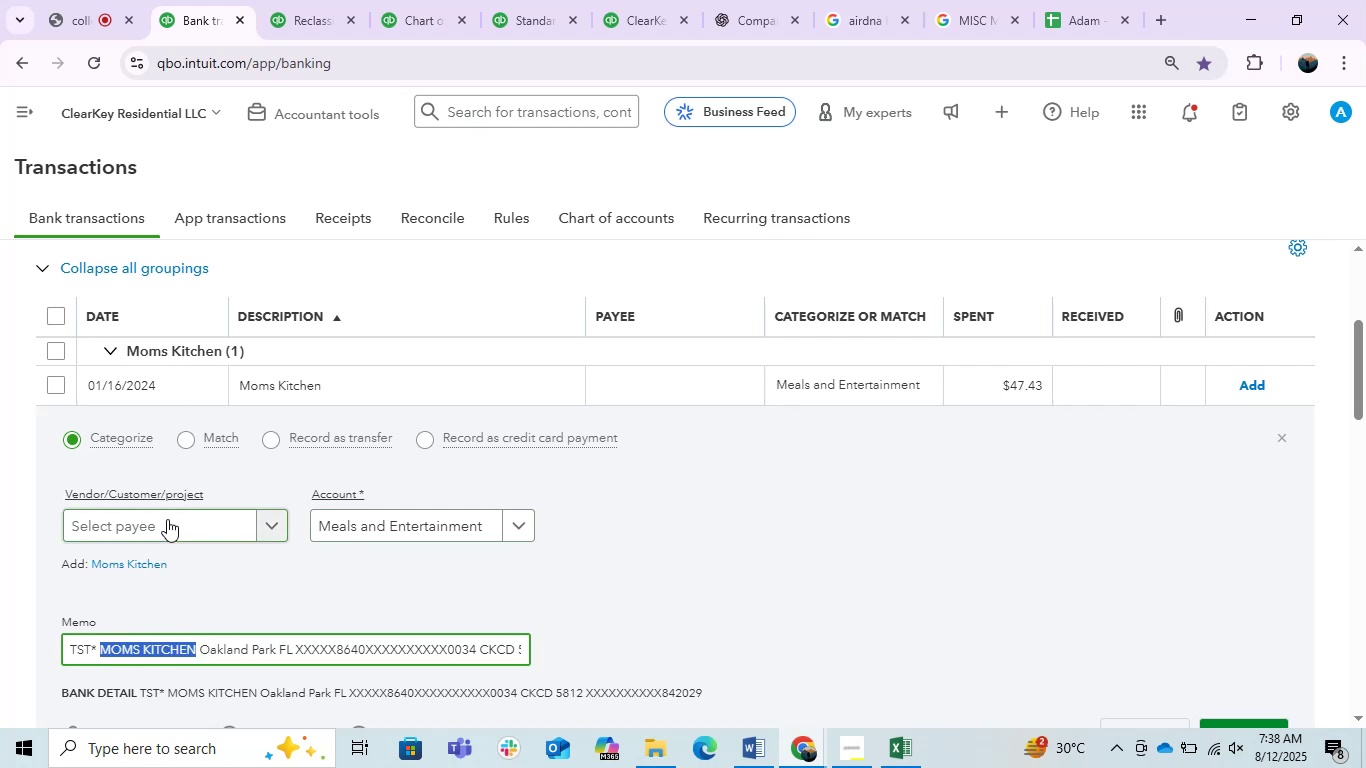 
key(Control+V)
 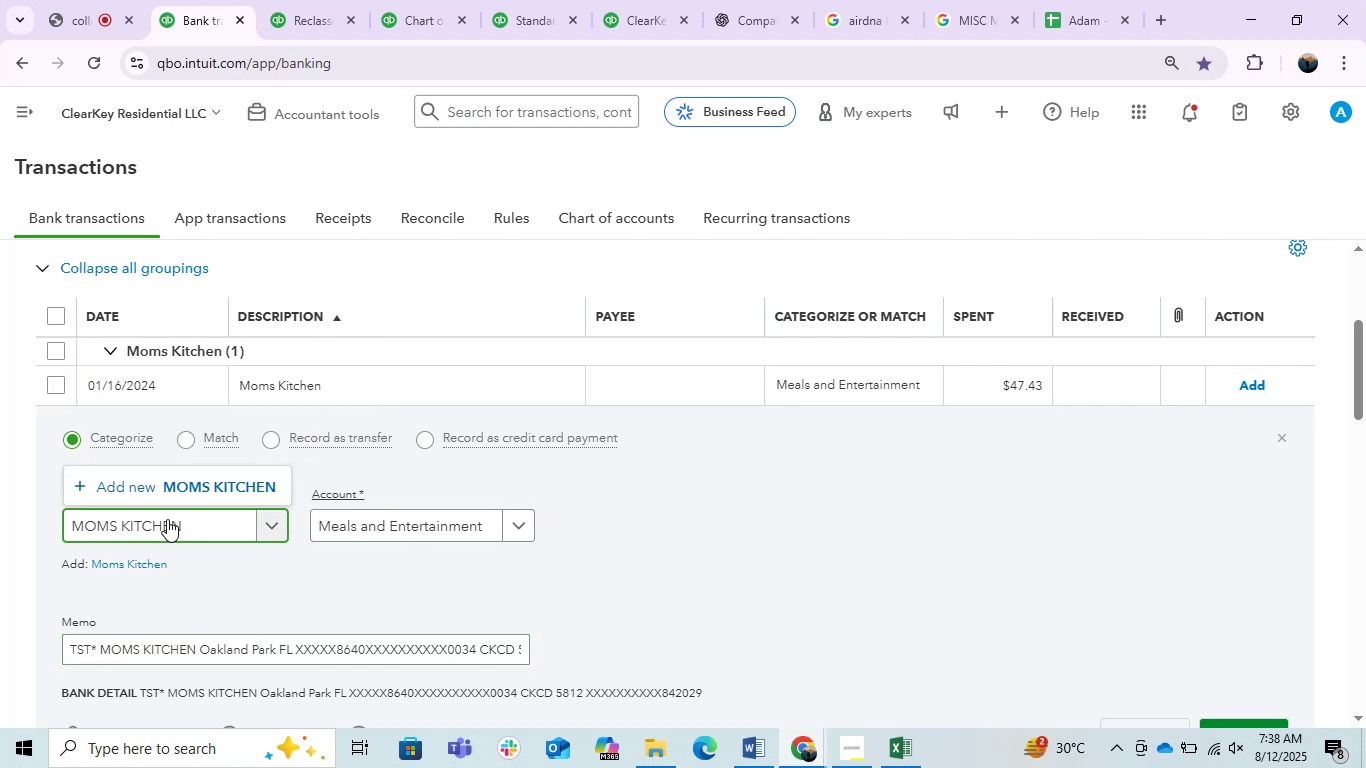 
left_click([186, 491])
 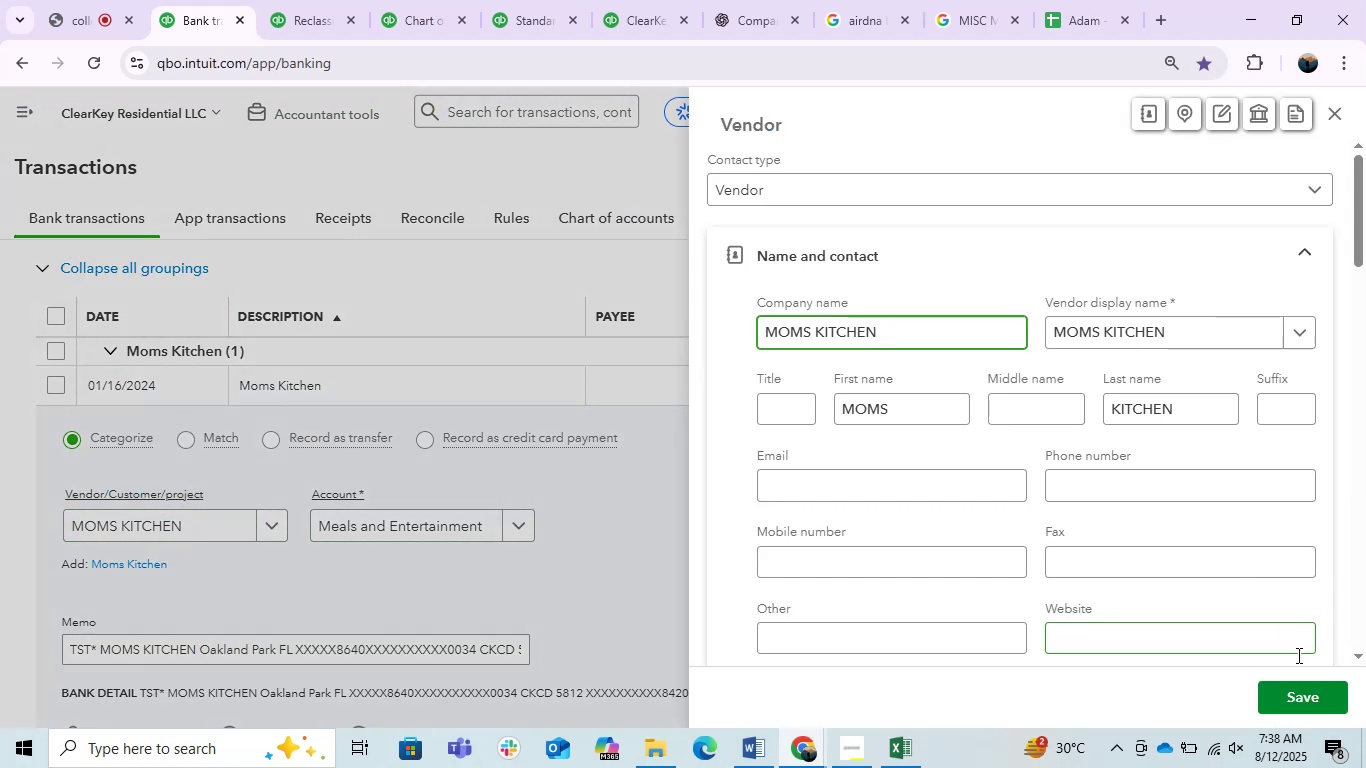 
mouse_move([463, 557])
 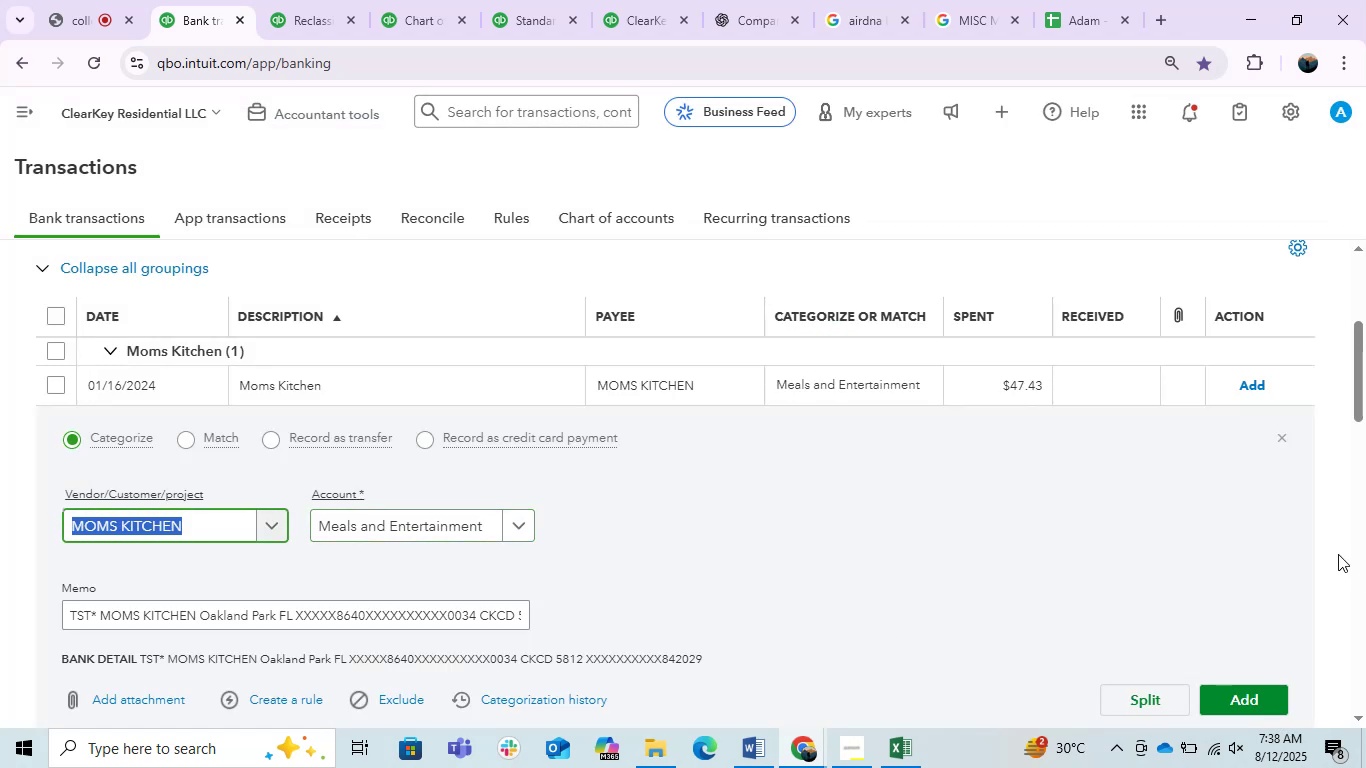 
left_click([1126, 540])
 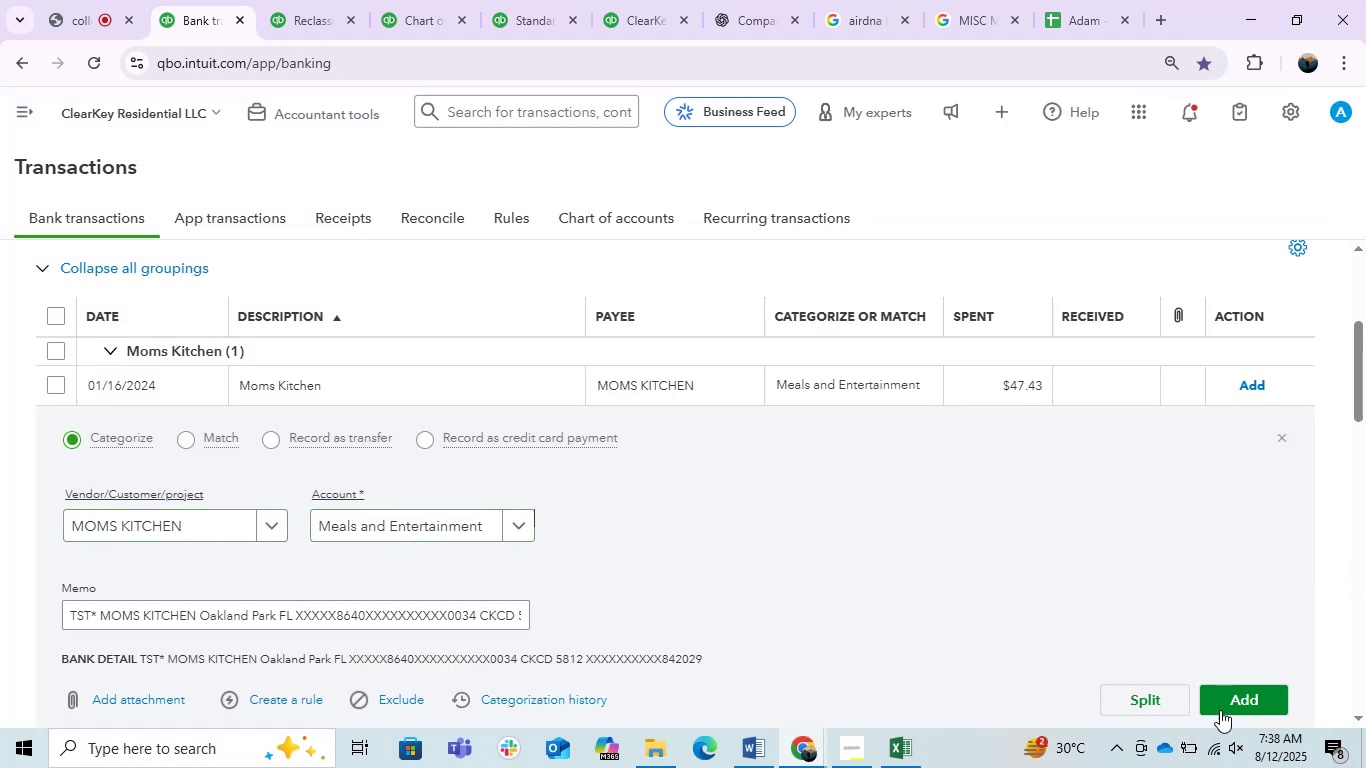 
left_click([1222, 708])
 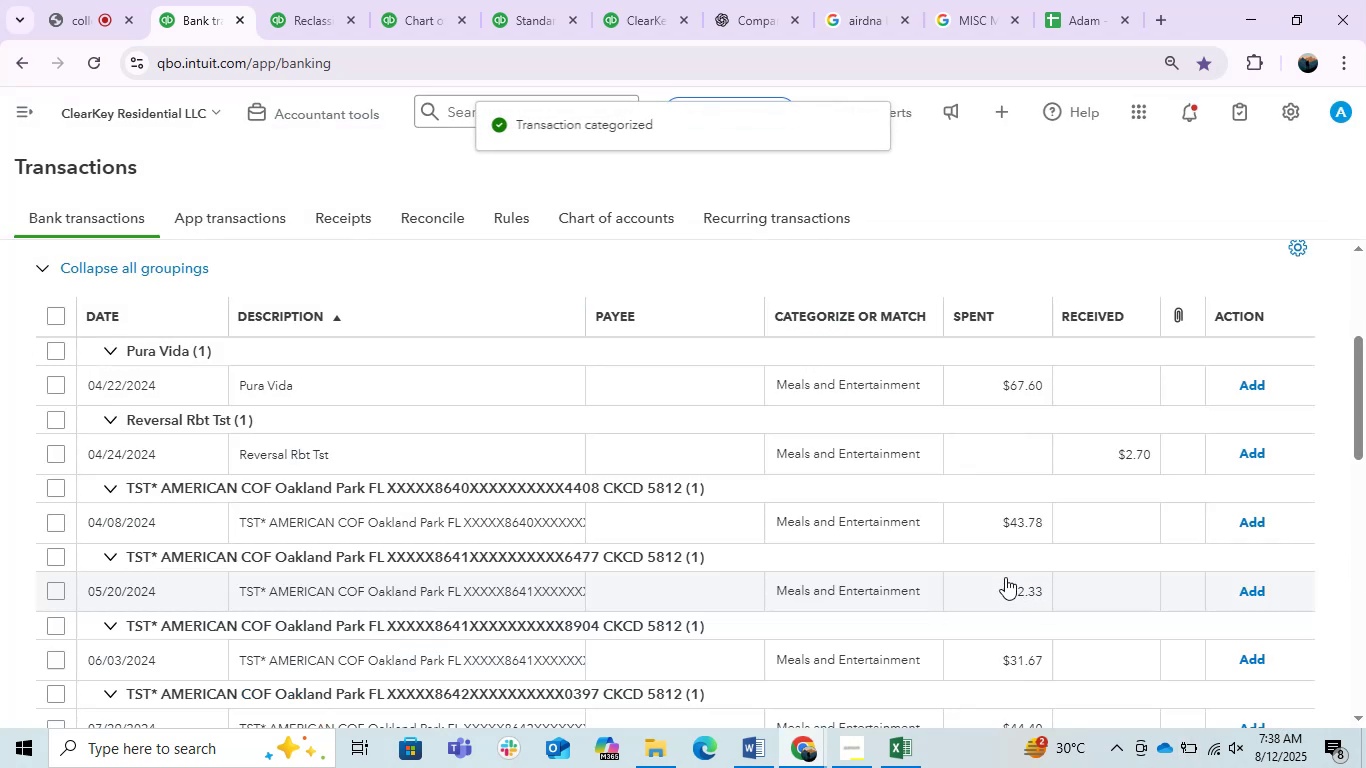 
left_click([392, 388])
 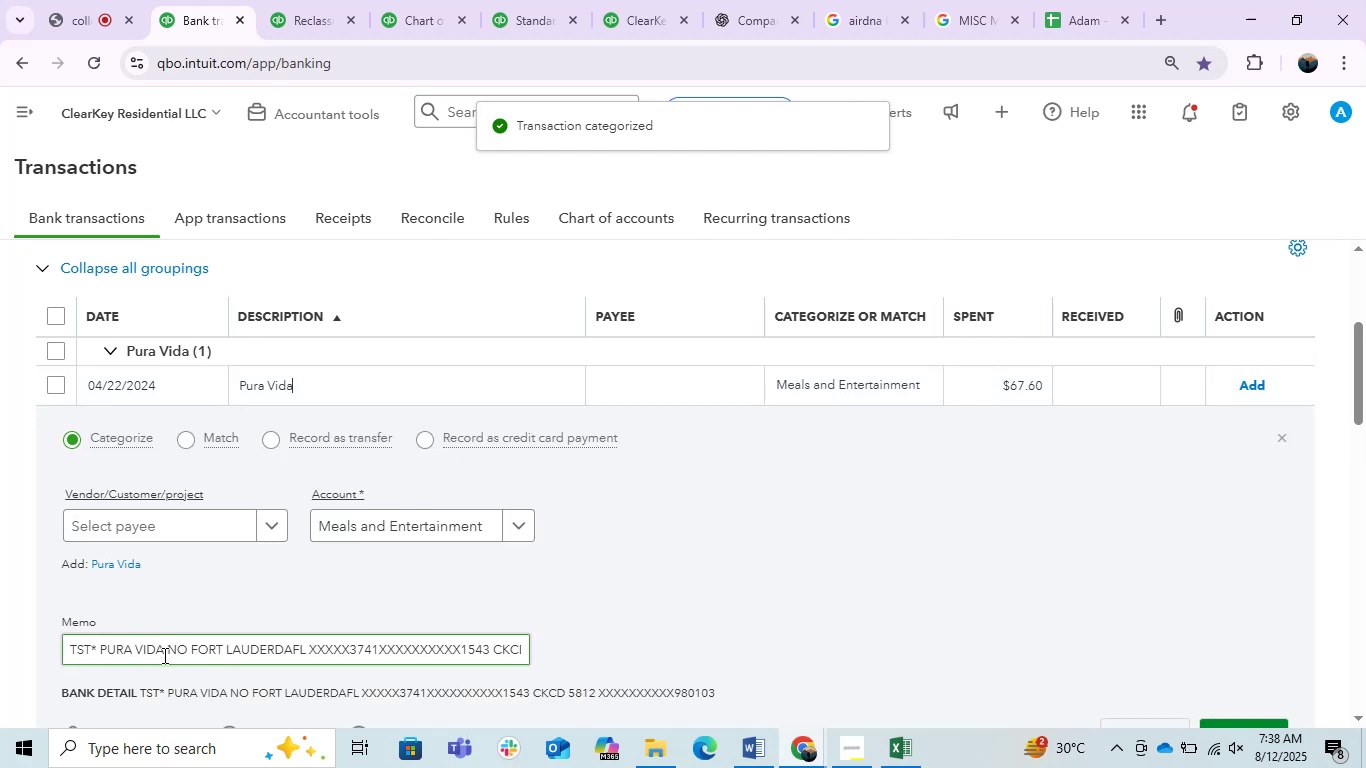 
left_click_drag(start_coordinate=[164, 655], to_coordinate=[99, 666])
 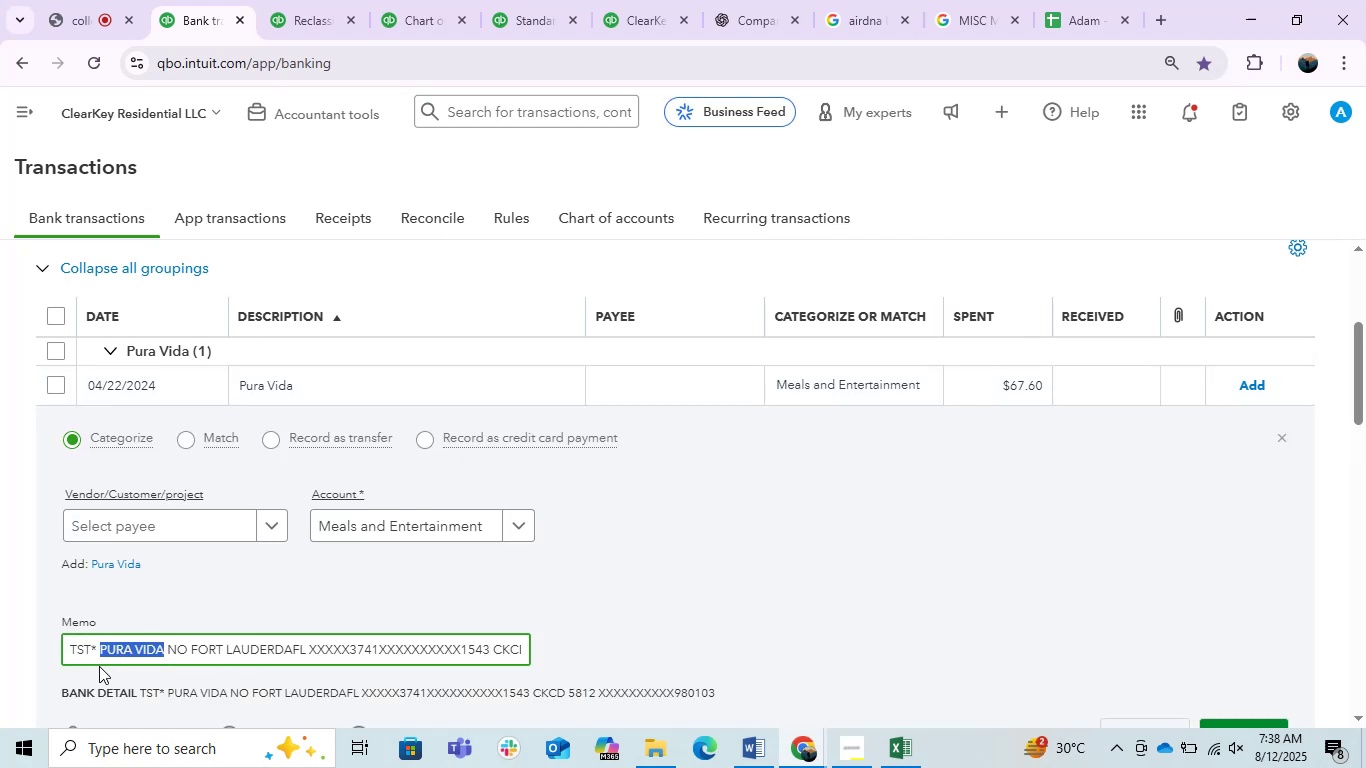 
key(Control+C)
 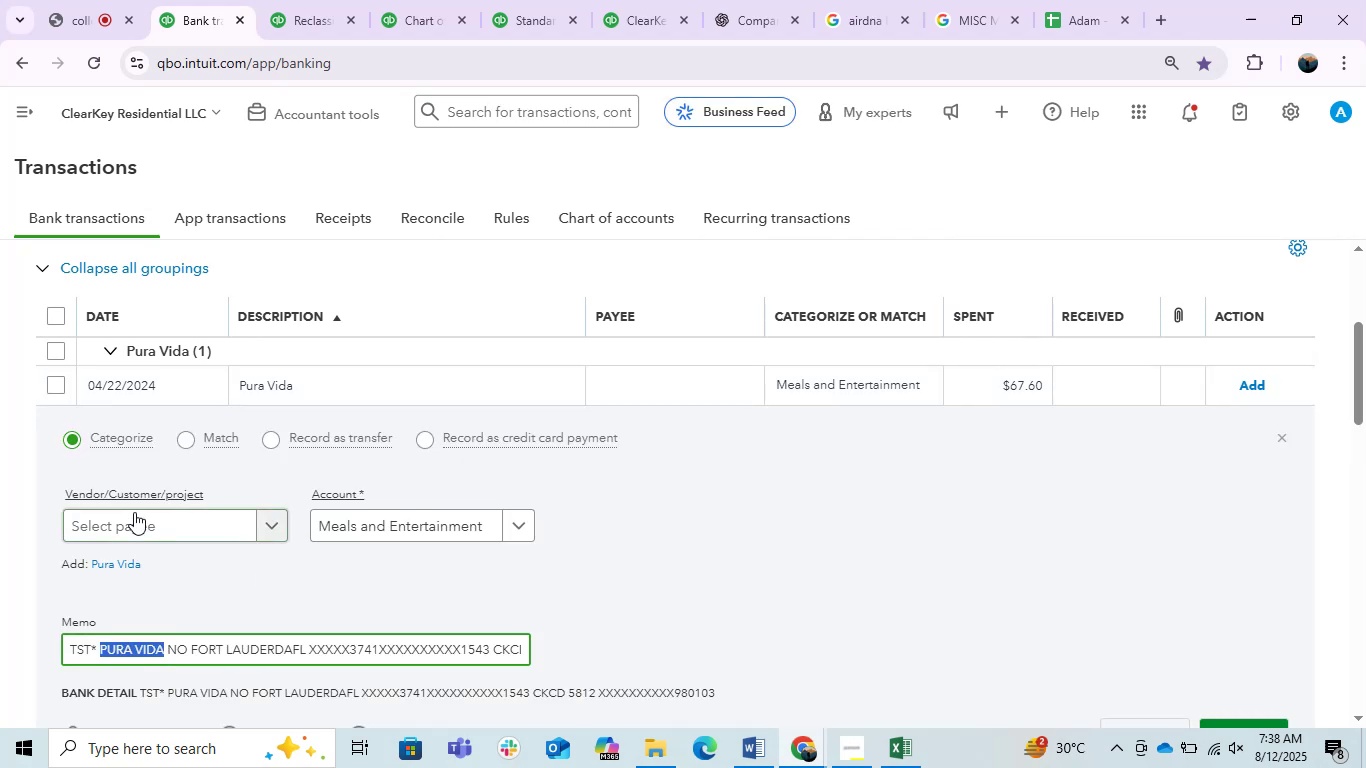 
left_click([134, 512])
 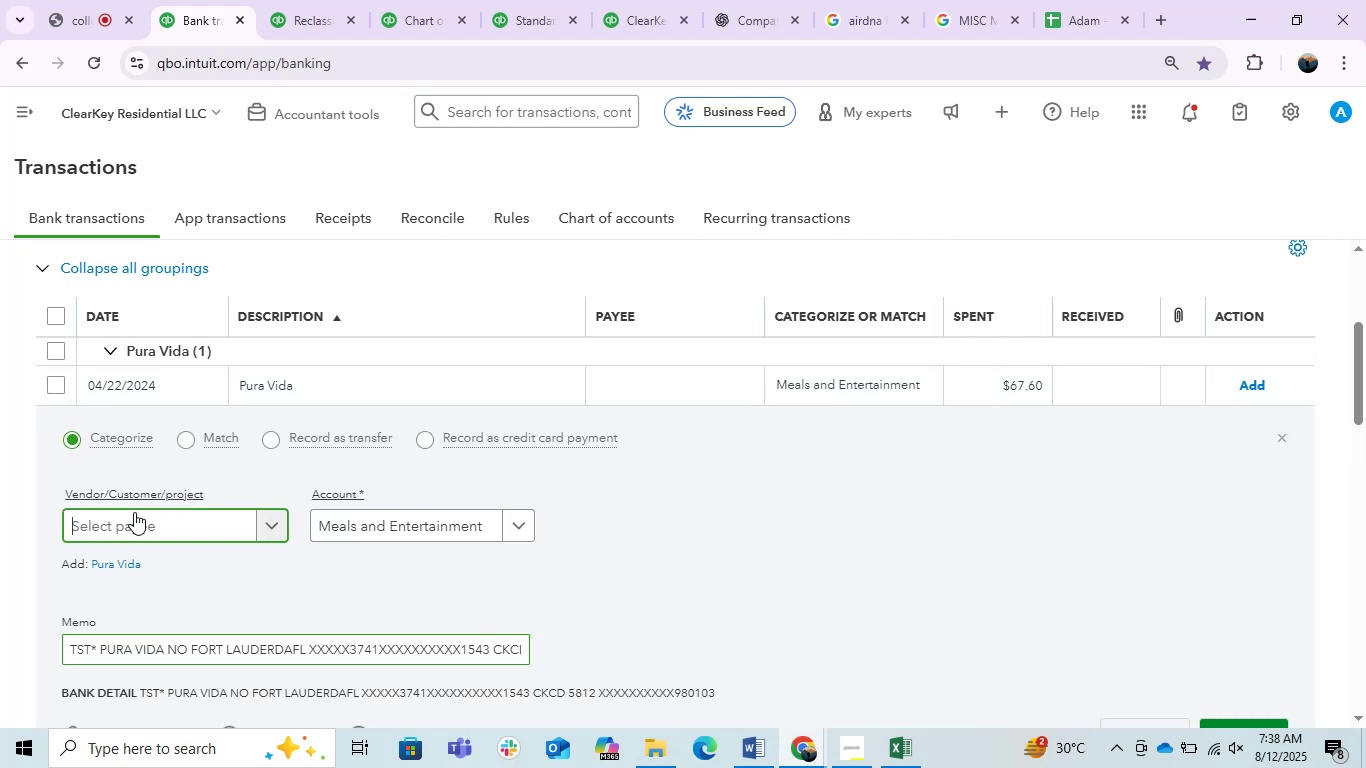 
key(Control+ControlLeft)
 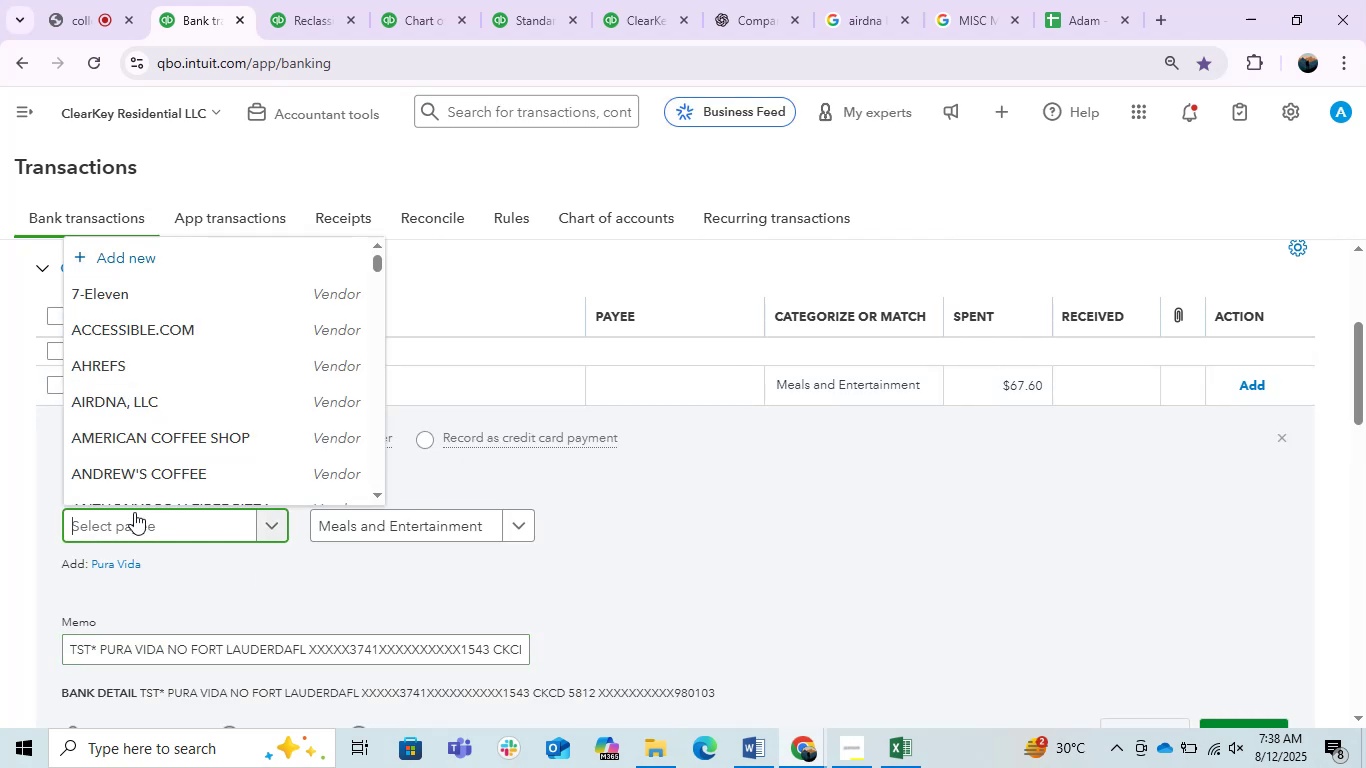 
key(Control+V)
 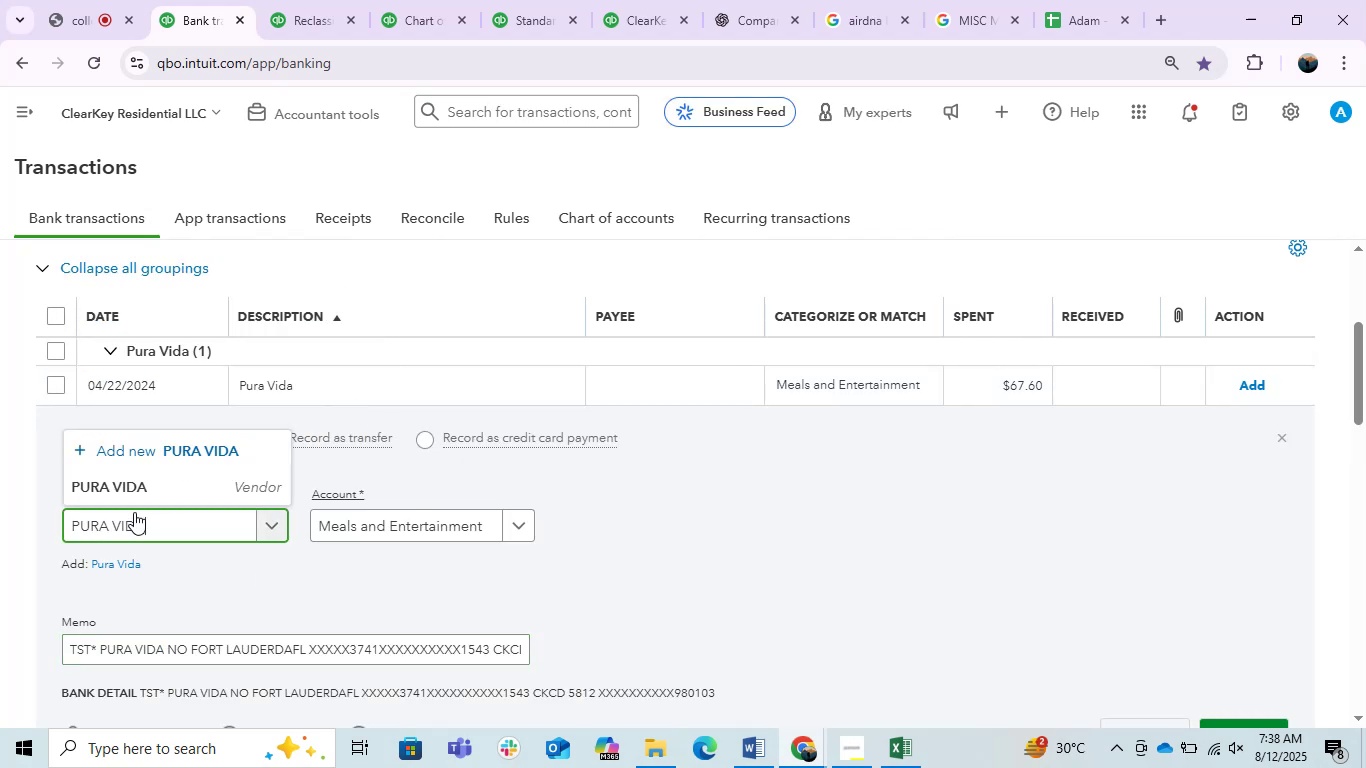 
left_click([147, 490])
 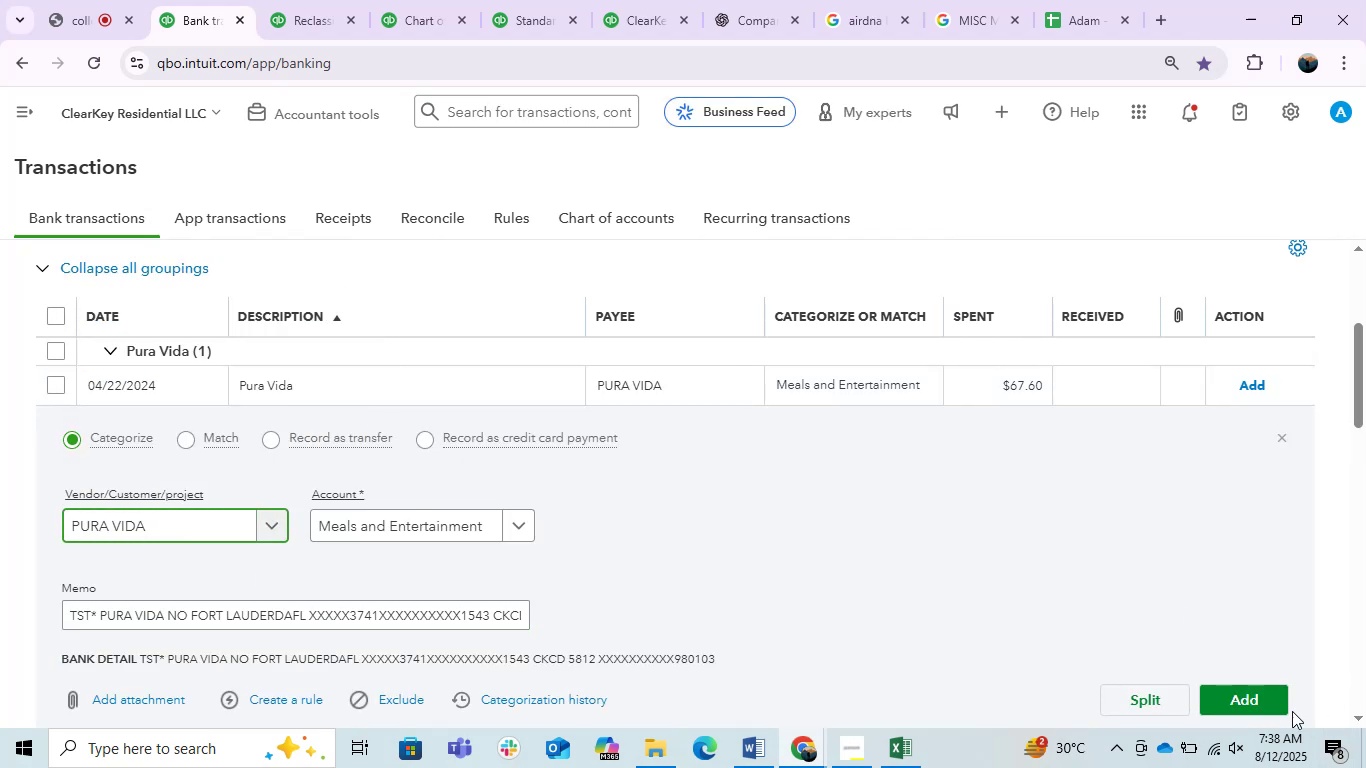 
left_click([1234, 698])
 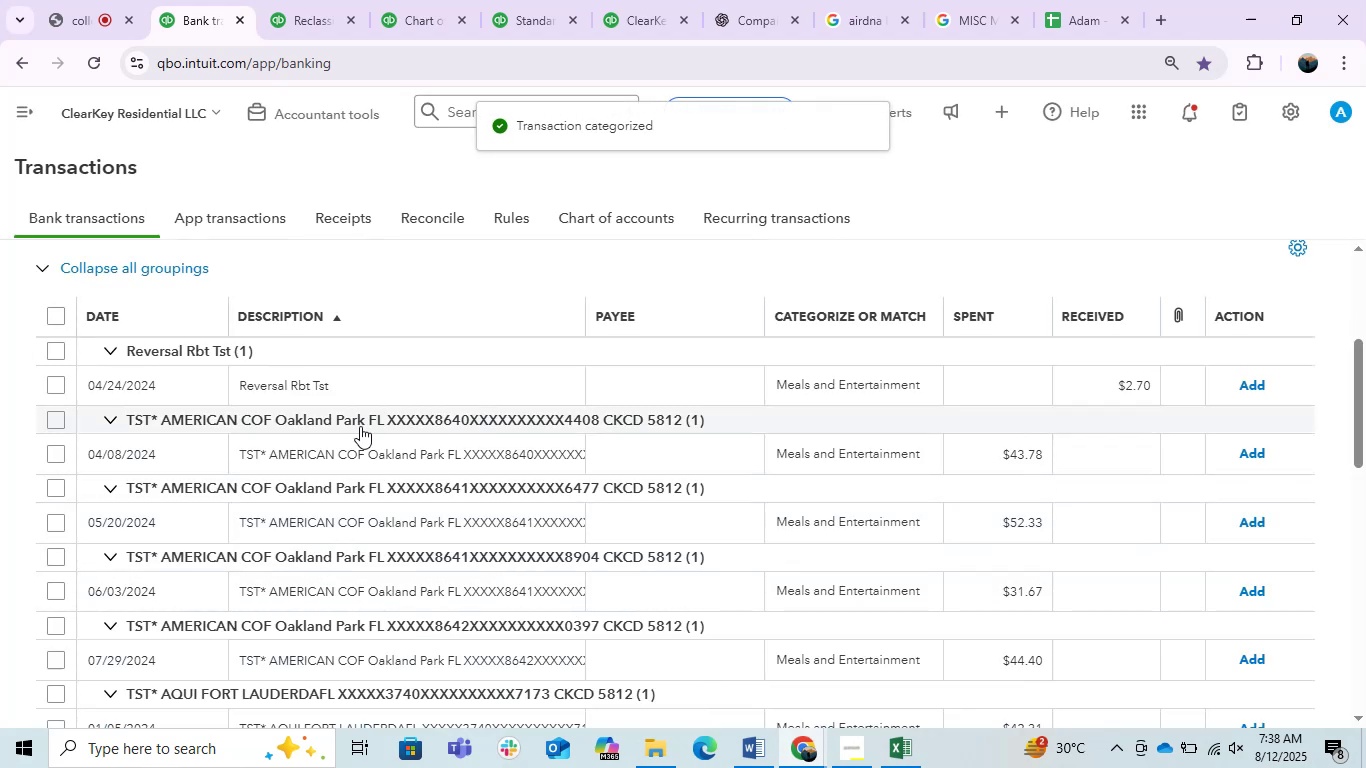 
left_click([332, 398])
 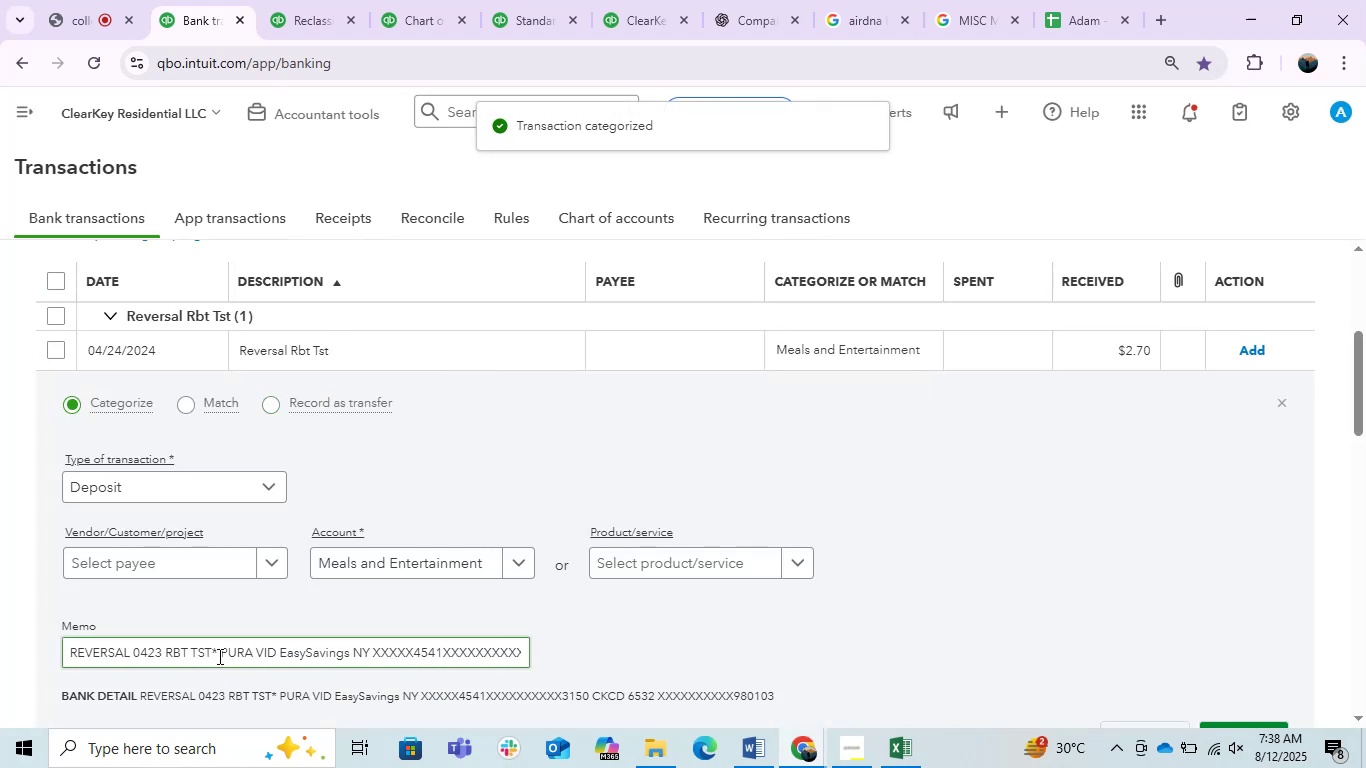 
left_click_drag(start_coordinate=[221, 656], to_coordinate=[276, 652])
 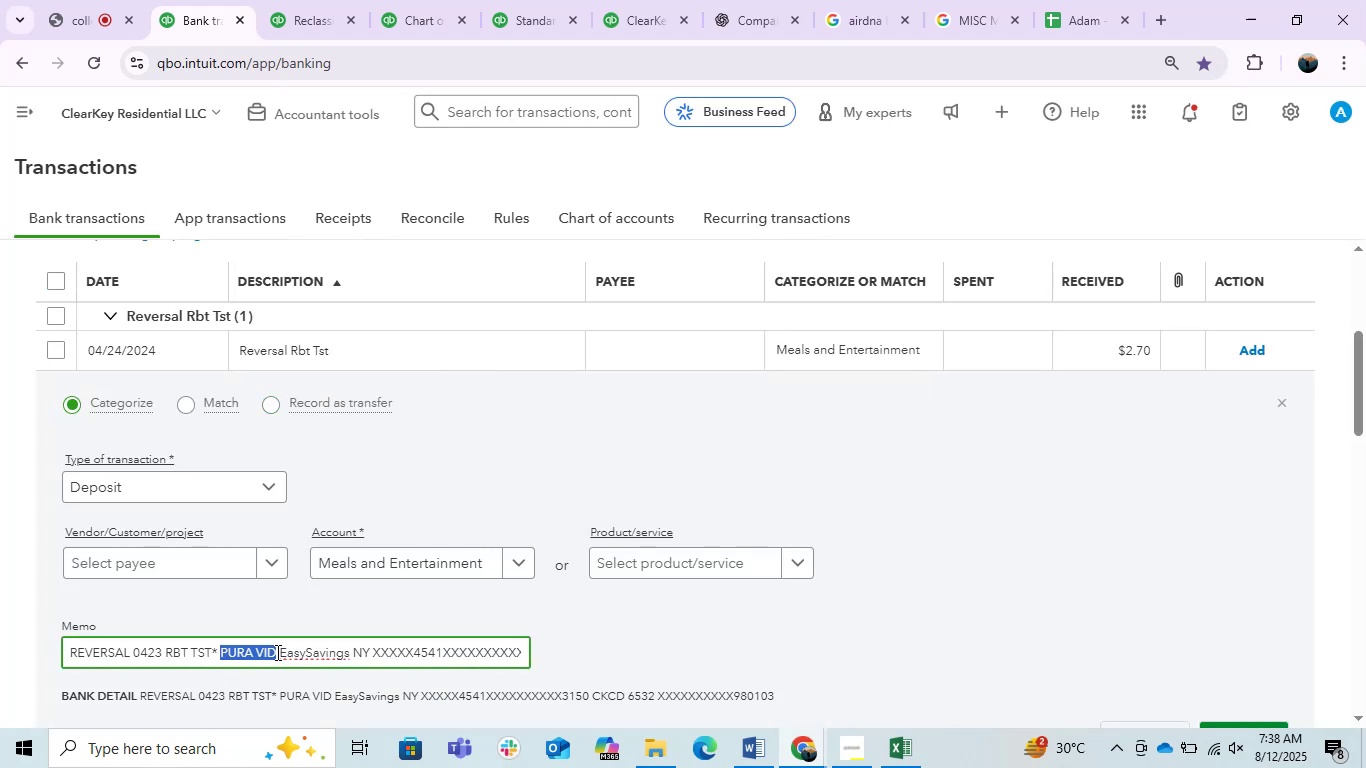 
key(Control+C)
 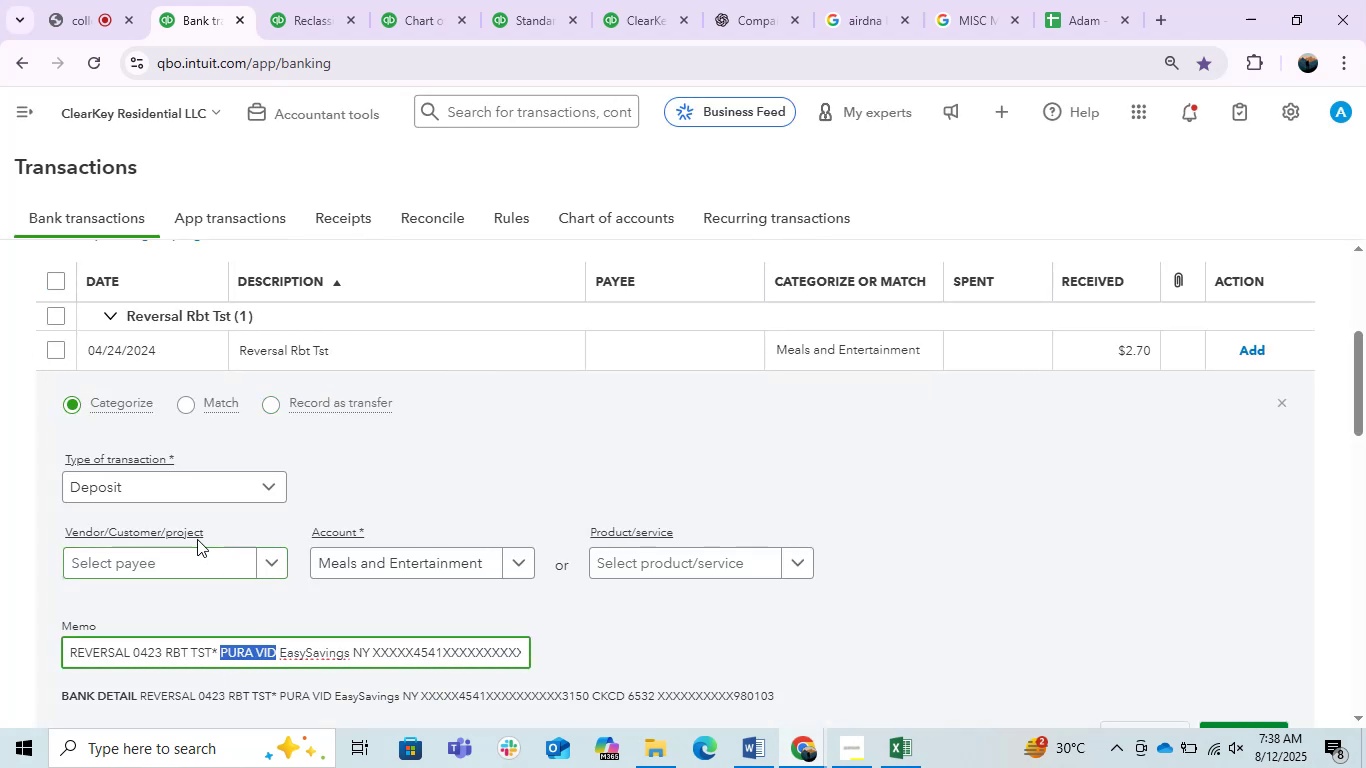 
left_click([204, 563])
 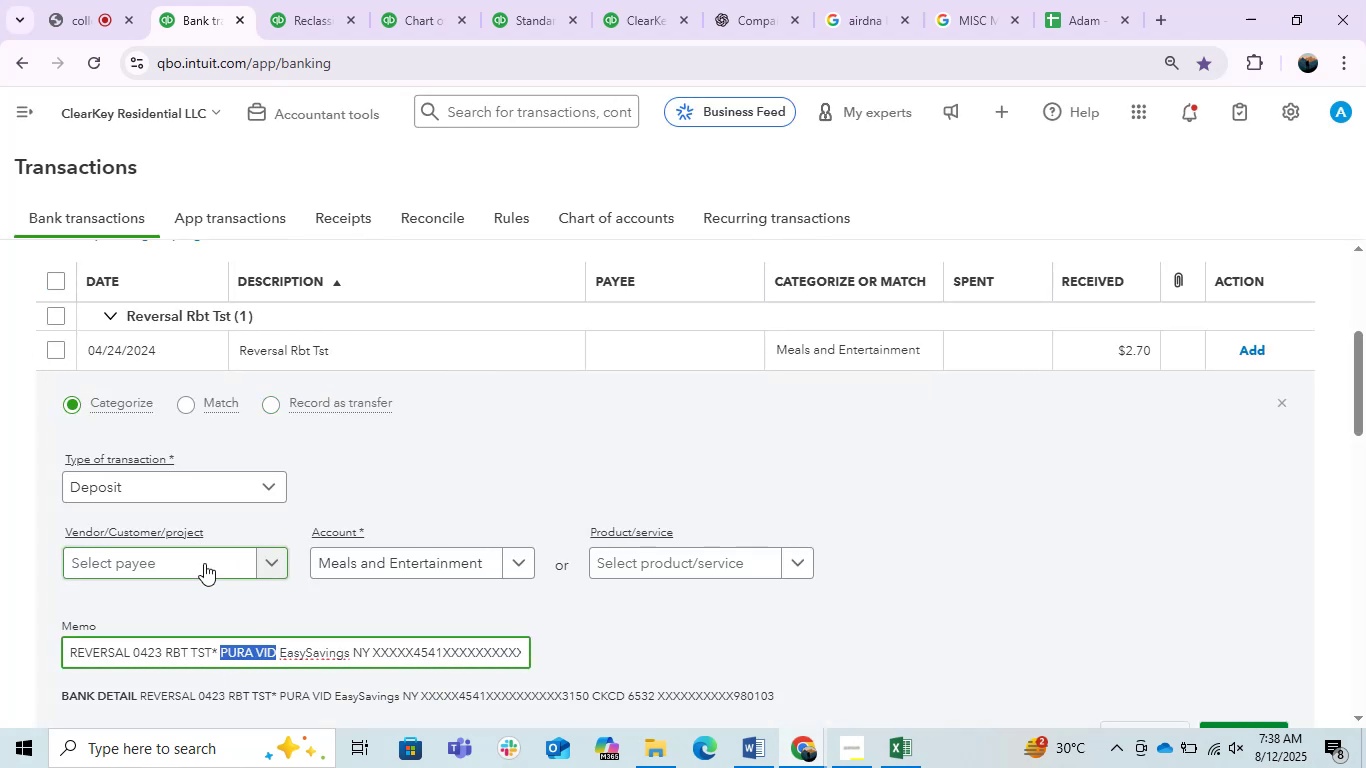 
key(Control+V)
 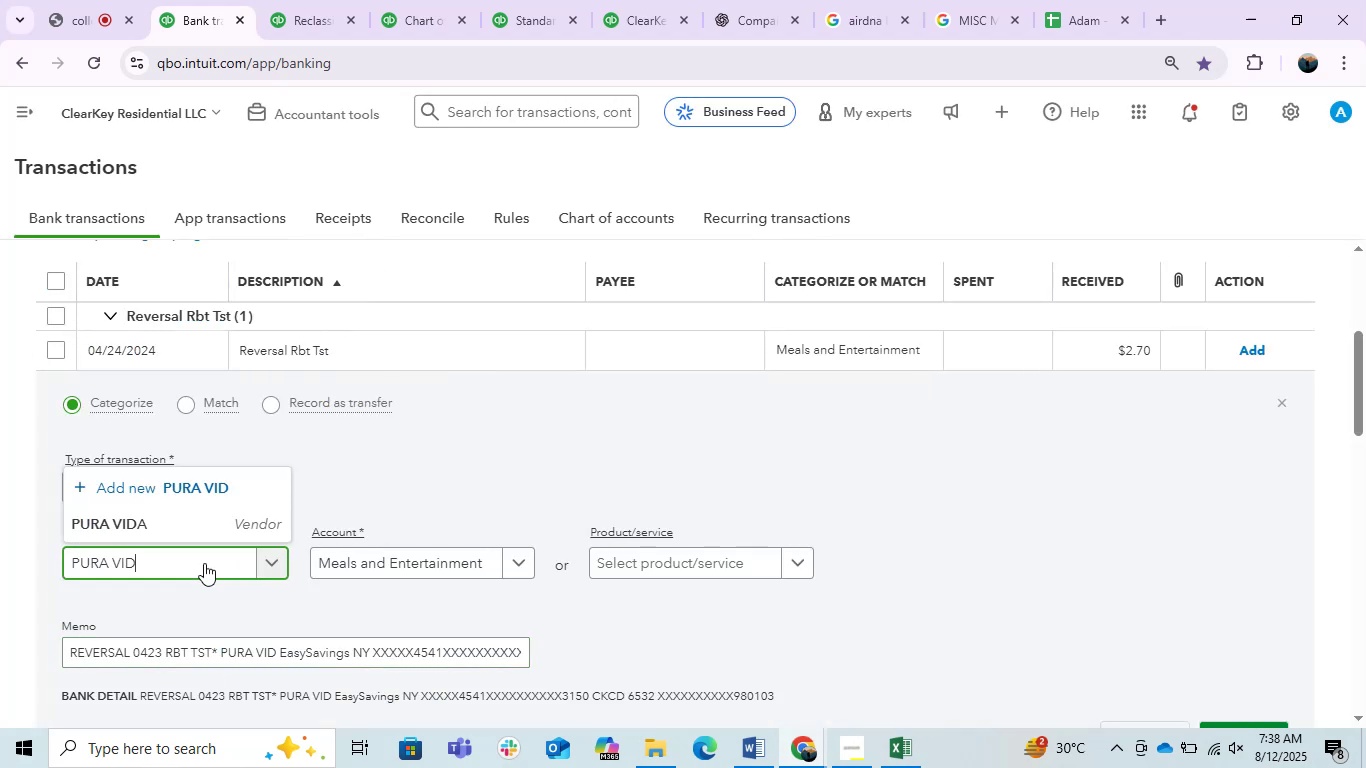 
left_click([177, 515])
 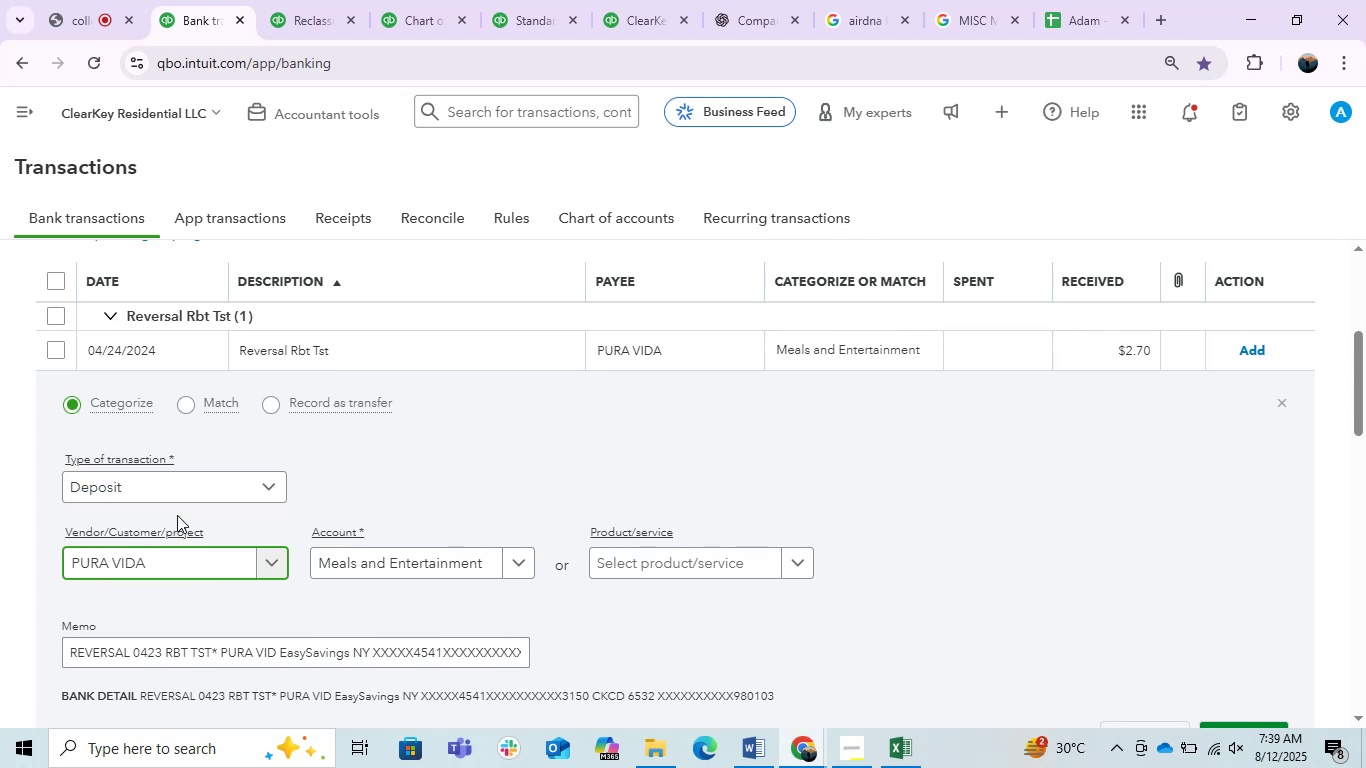 
wait(10.36)
 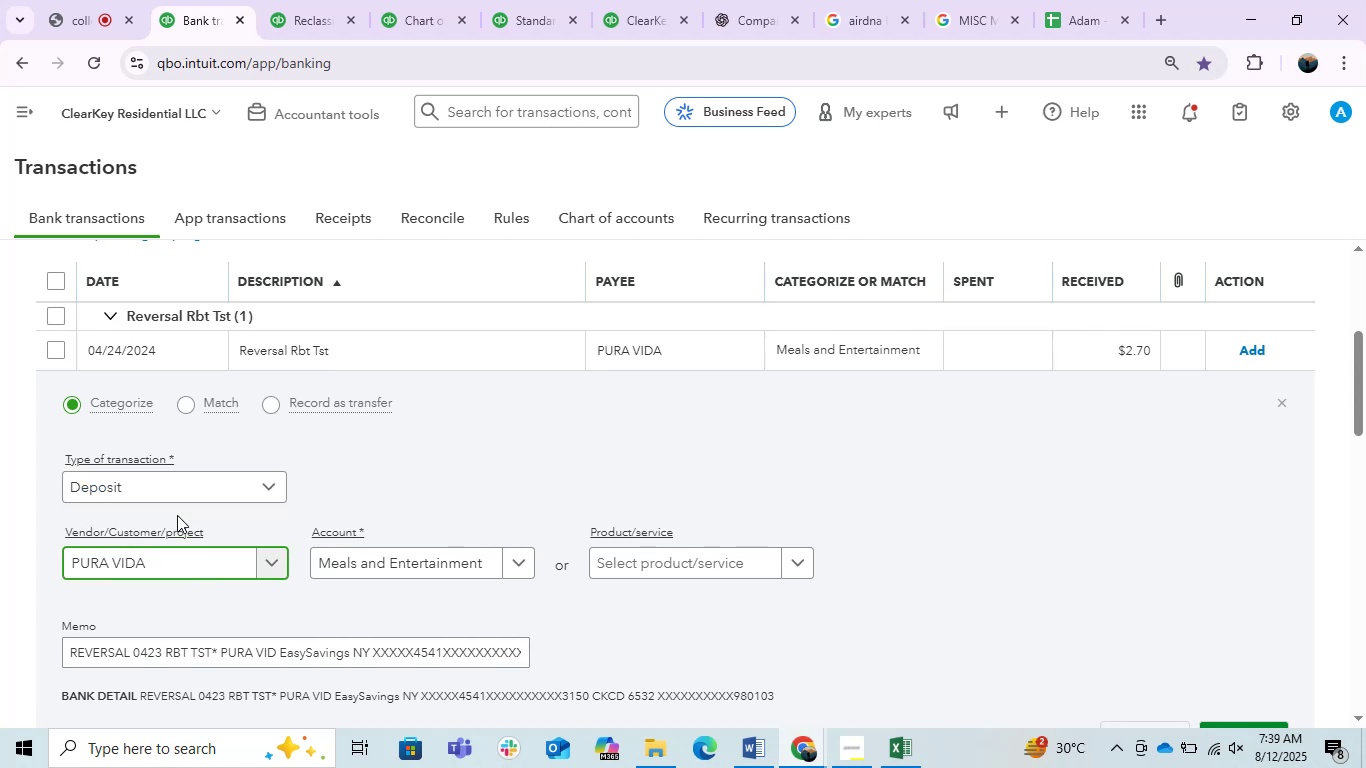 
scroll: coordinate [1201, 494], scroll_direction: down, amount: 1.0
 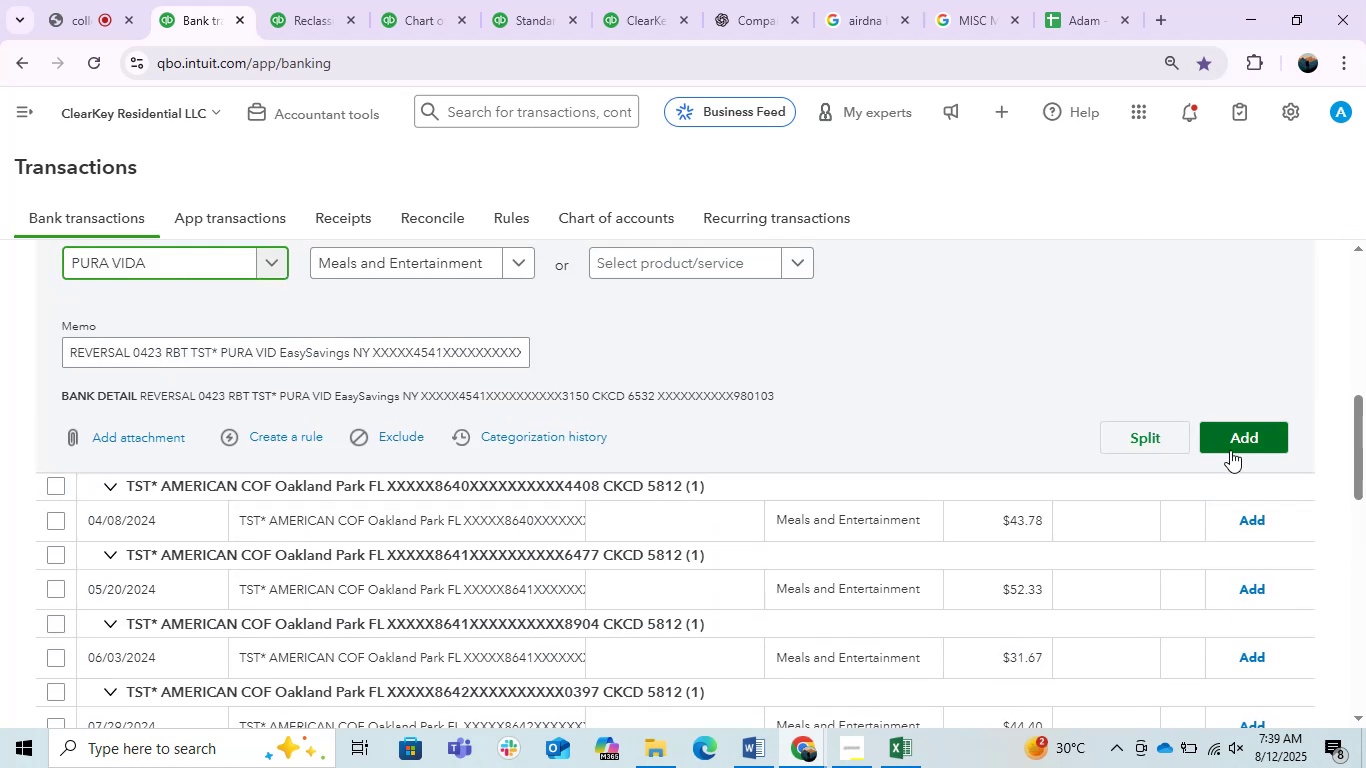 
left_click([1234, 441])
 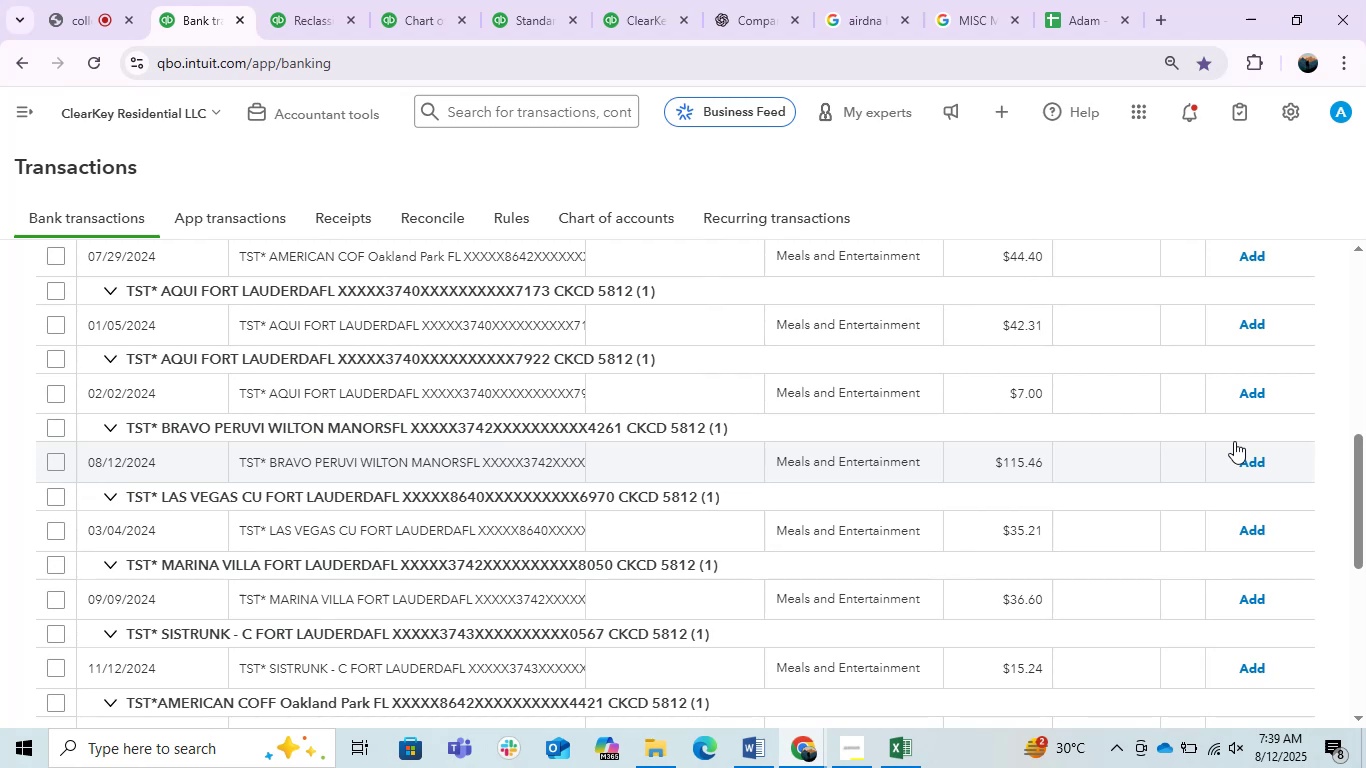 
wait(16.24)
 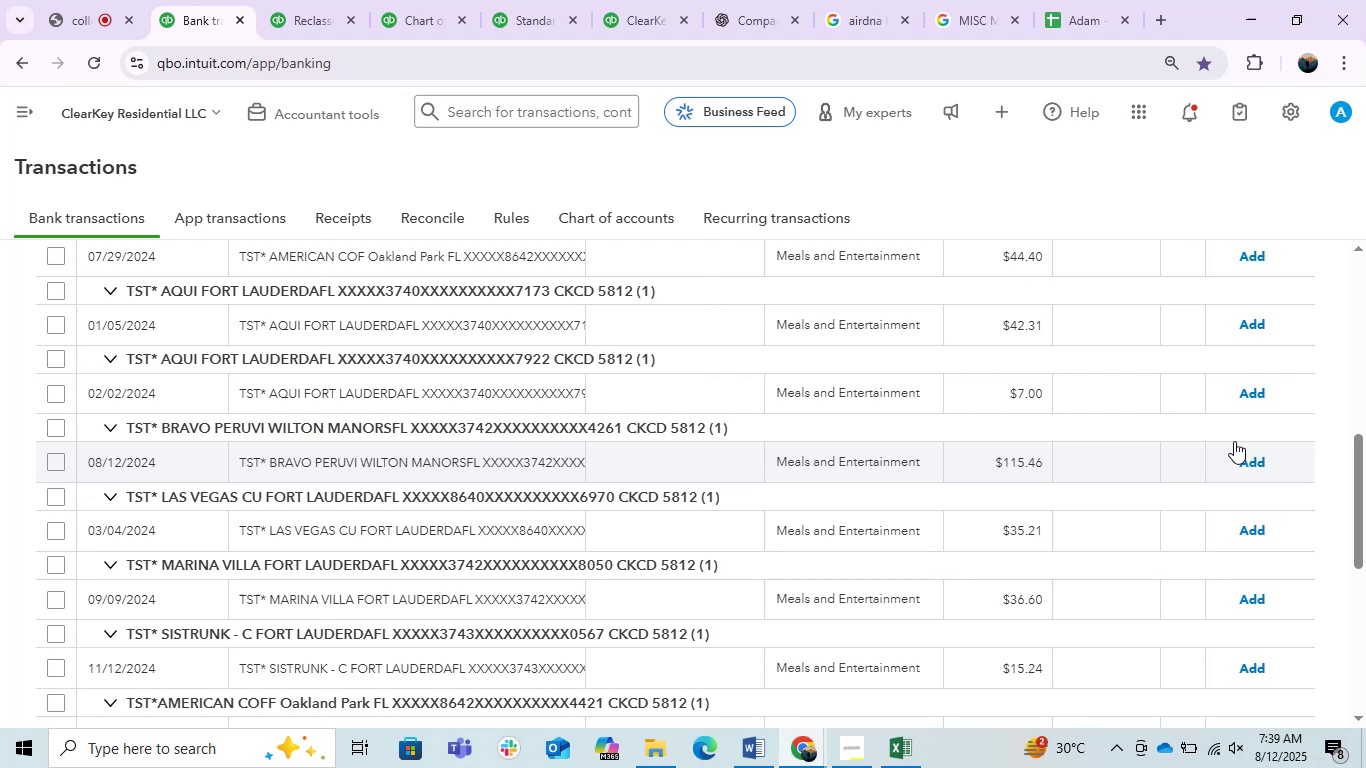 
scroll: coordinate [609, 529], scroll_direction: up, amount: 1.0
 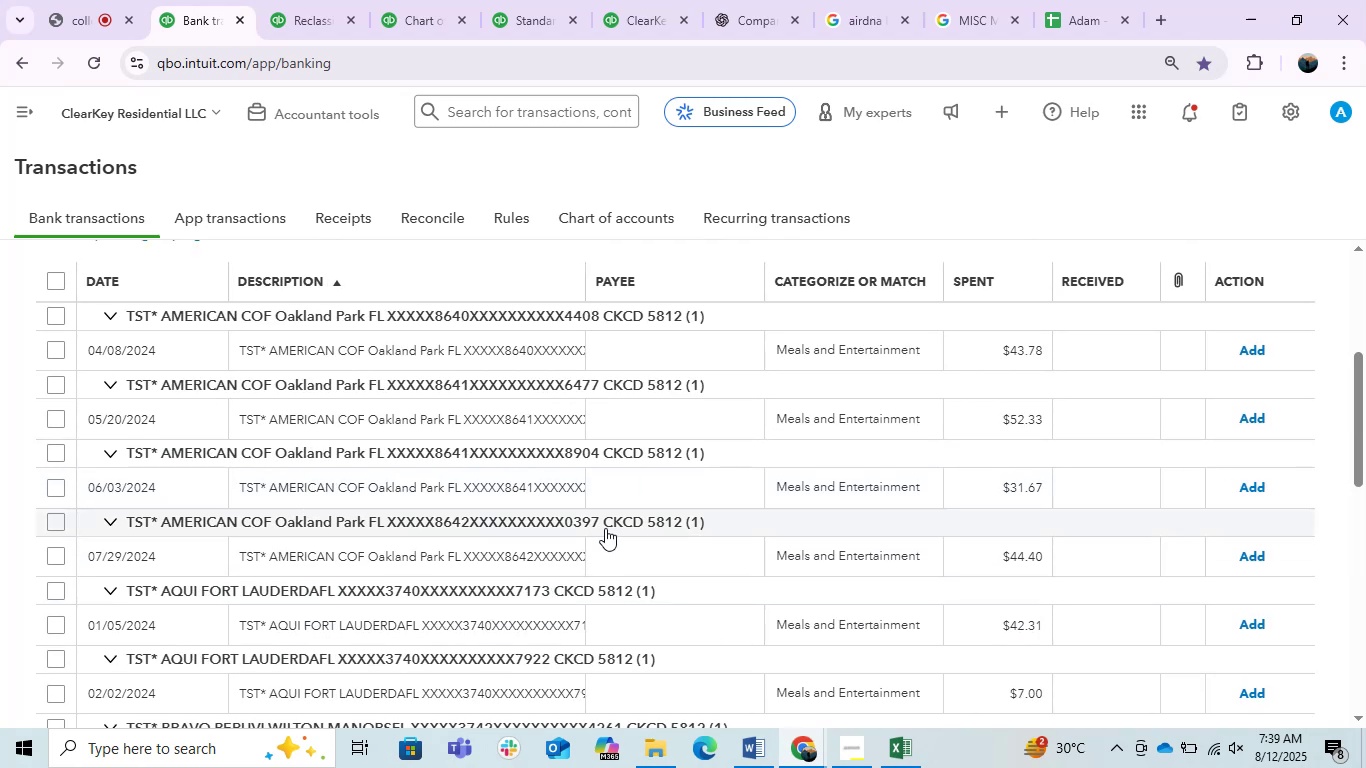 
scroll: coordinate [550, 563], scroll_direction: none, amount: 0.0
 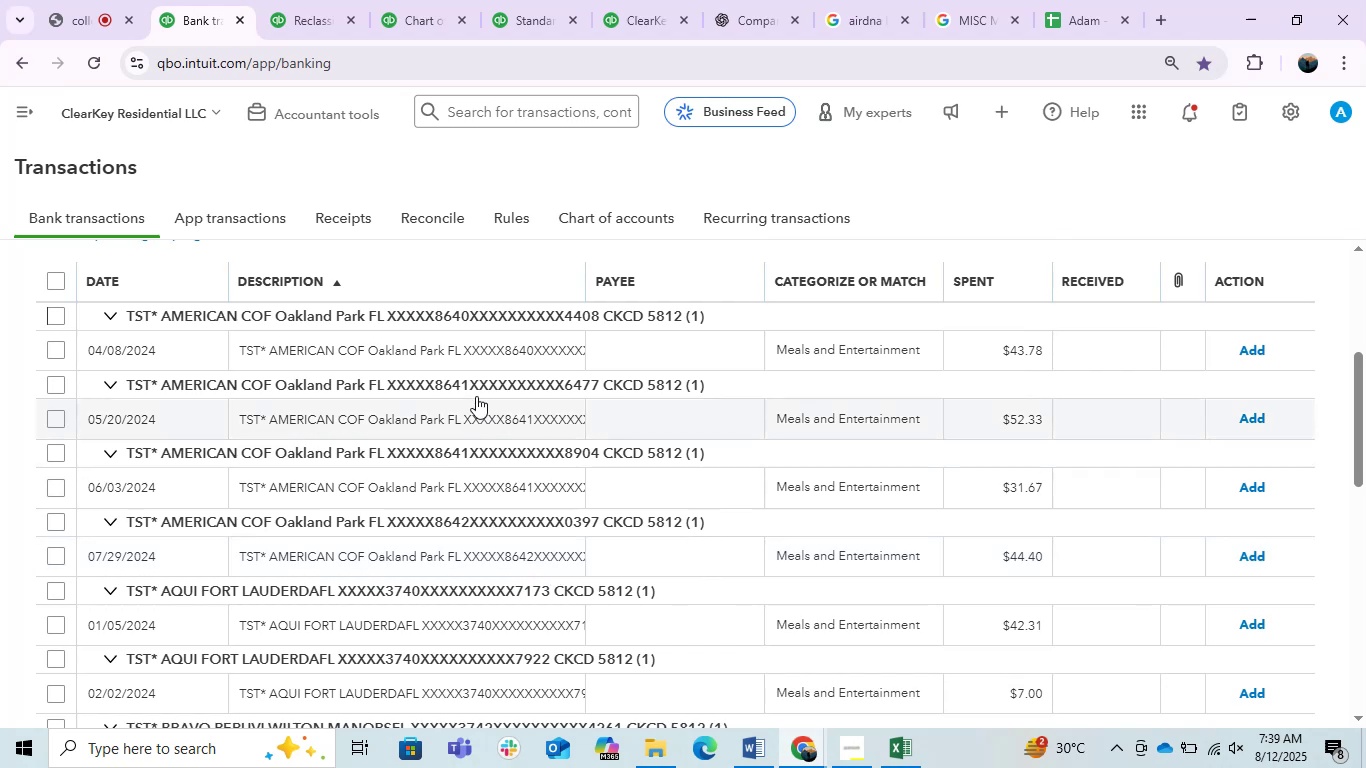 
left_click([445, 354])
 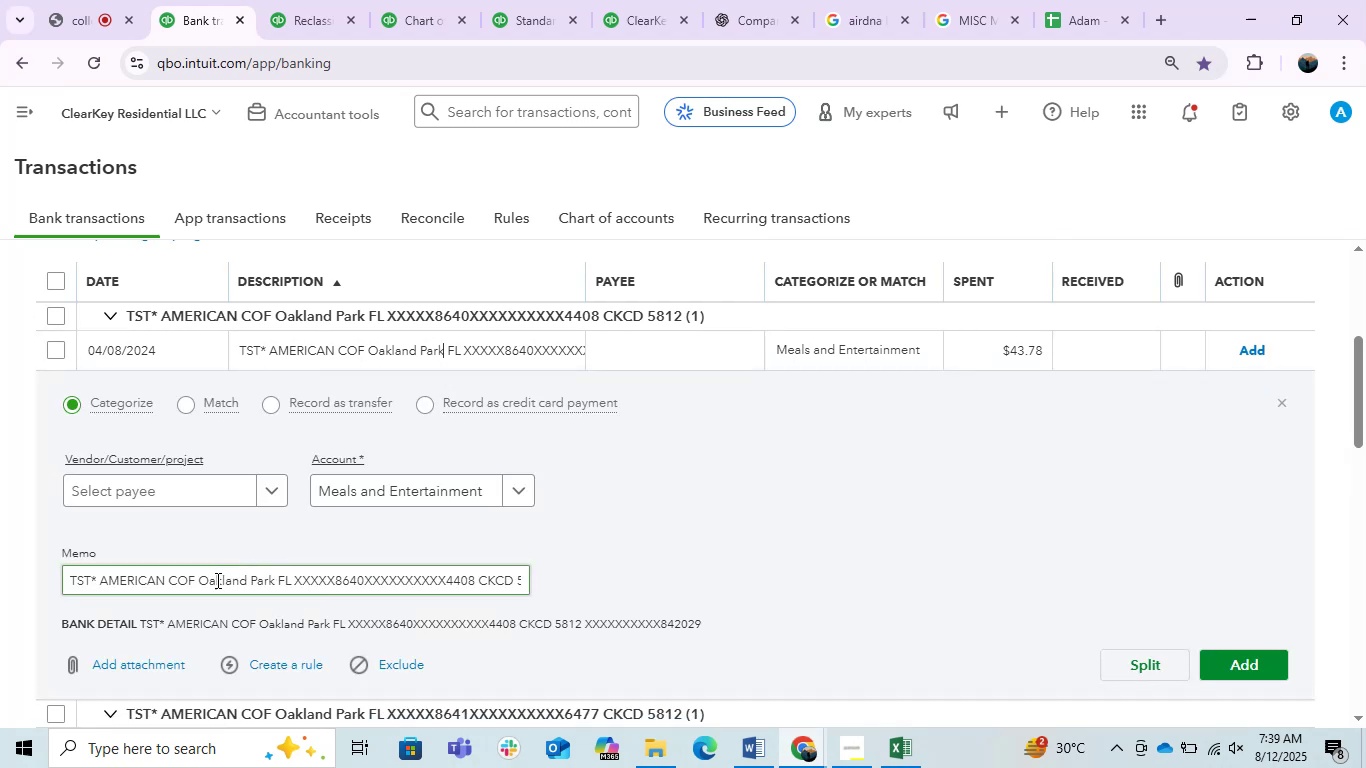 
left_click_drag(start_coordinate=[194, 587], to_coordinate=[101, 598])
 